 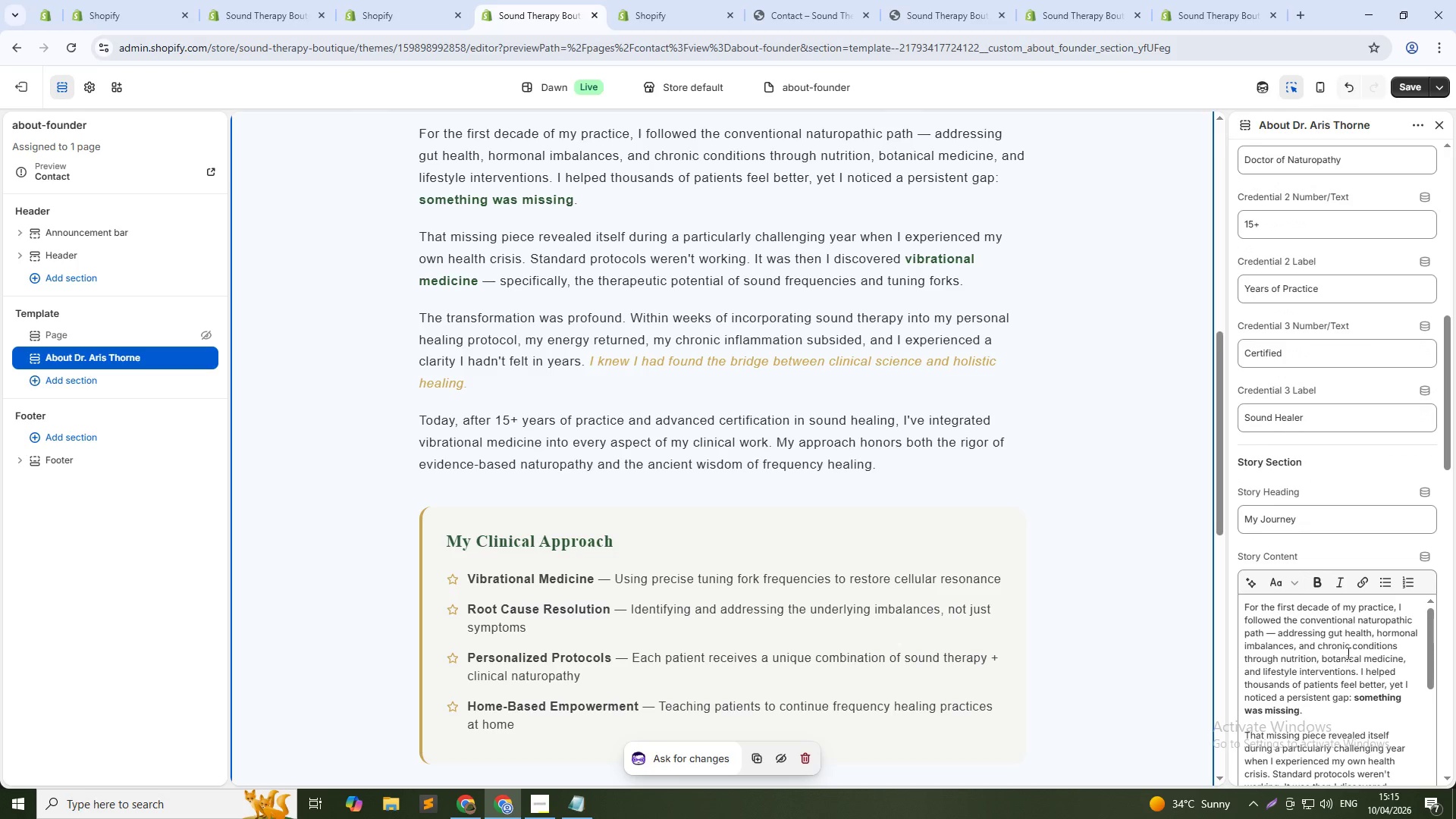 
left_click([1347, 655])
 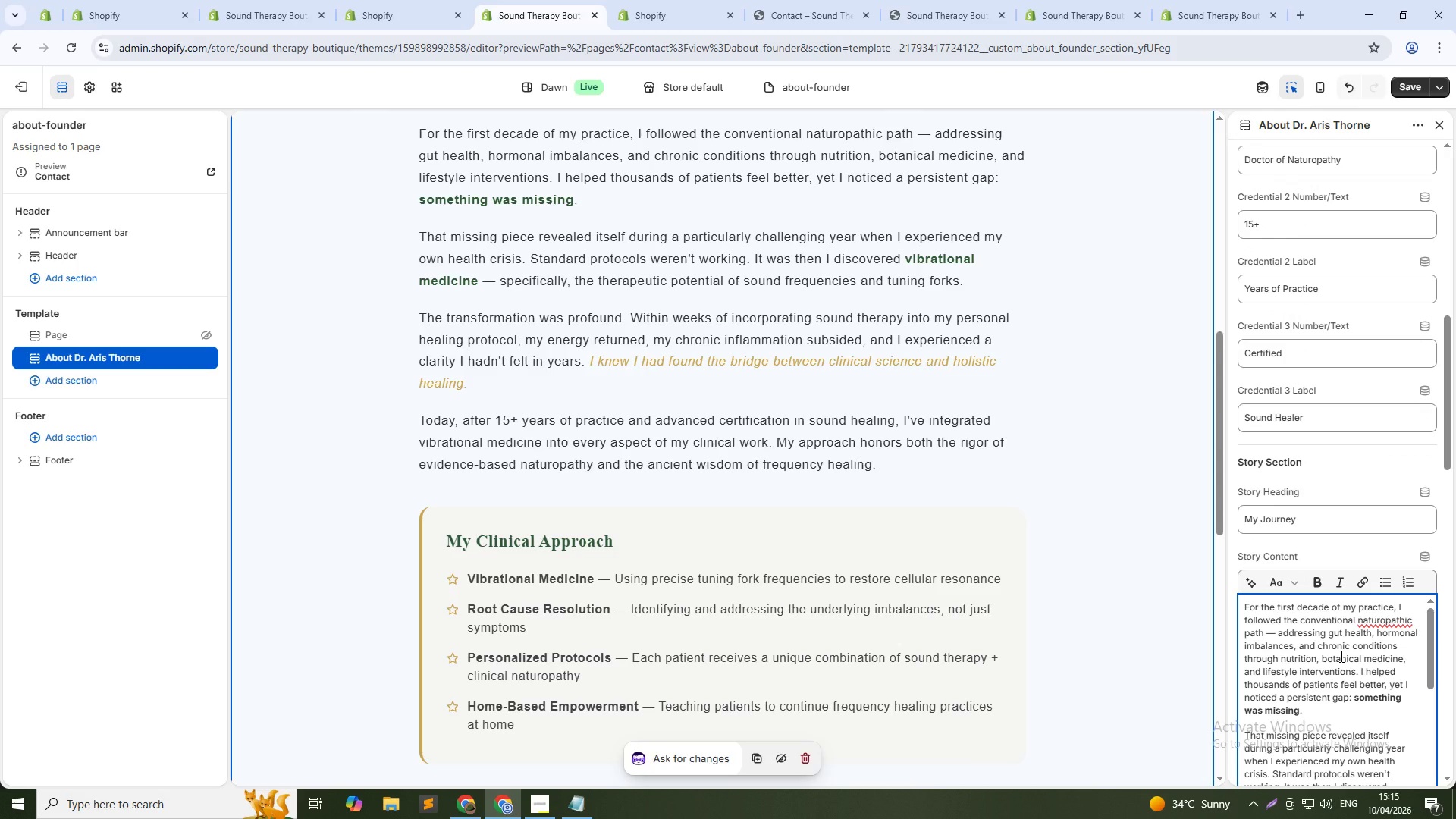 
key(Control+A)
 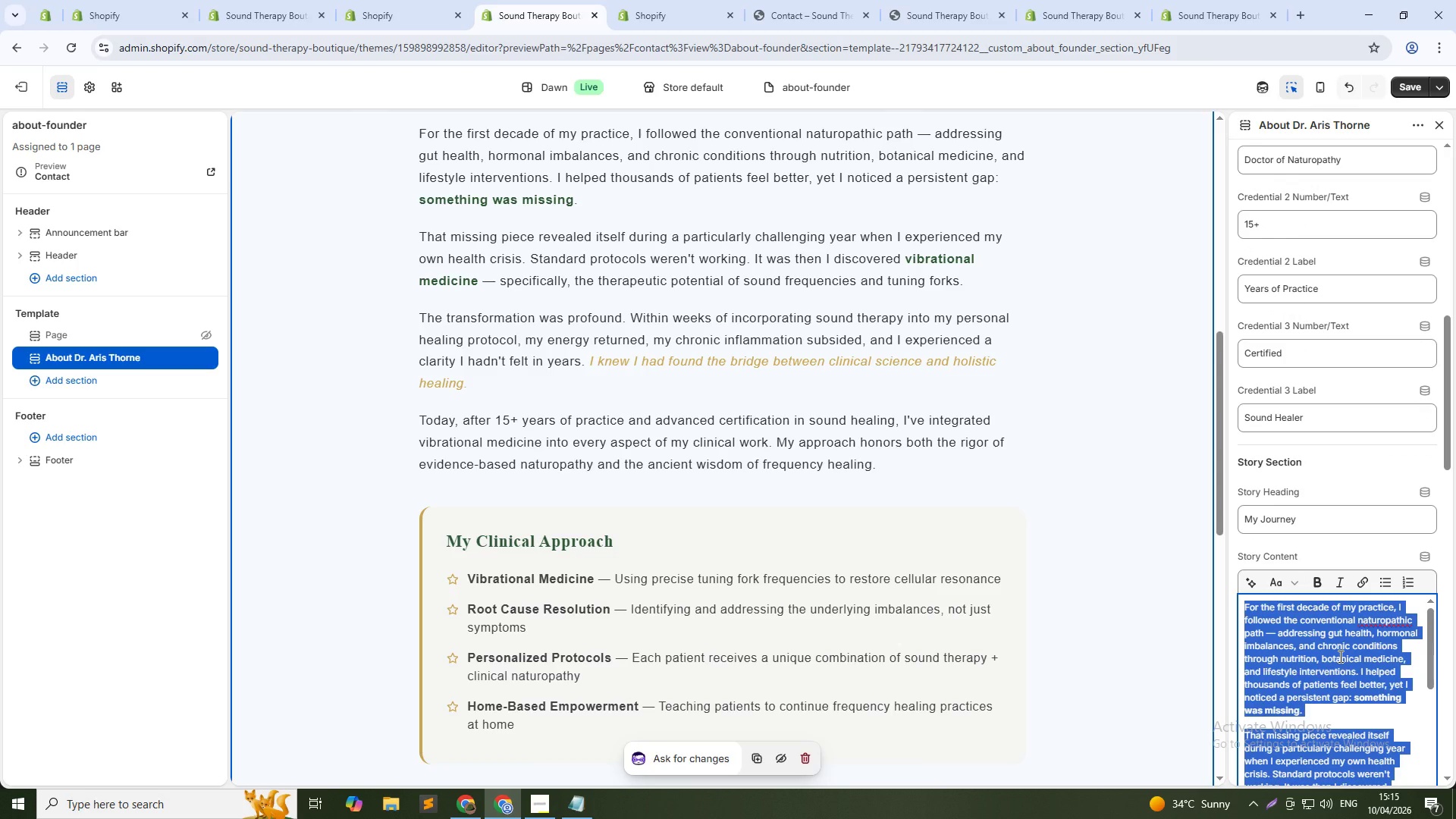 
type(DUr)
key(Backspace)
key(Backspace)
type(uring a particull)
key(Backspace)
 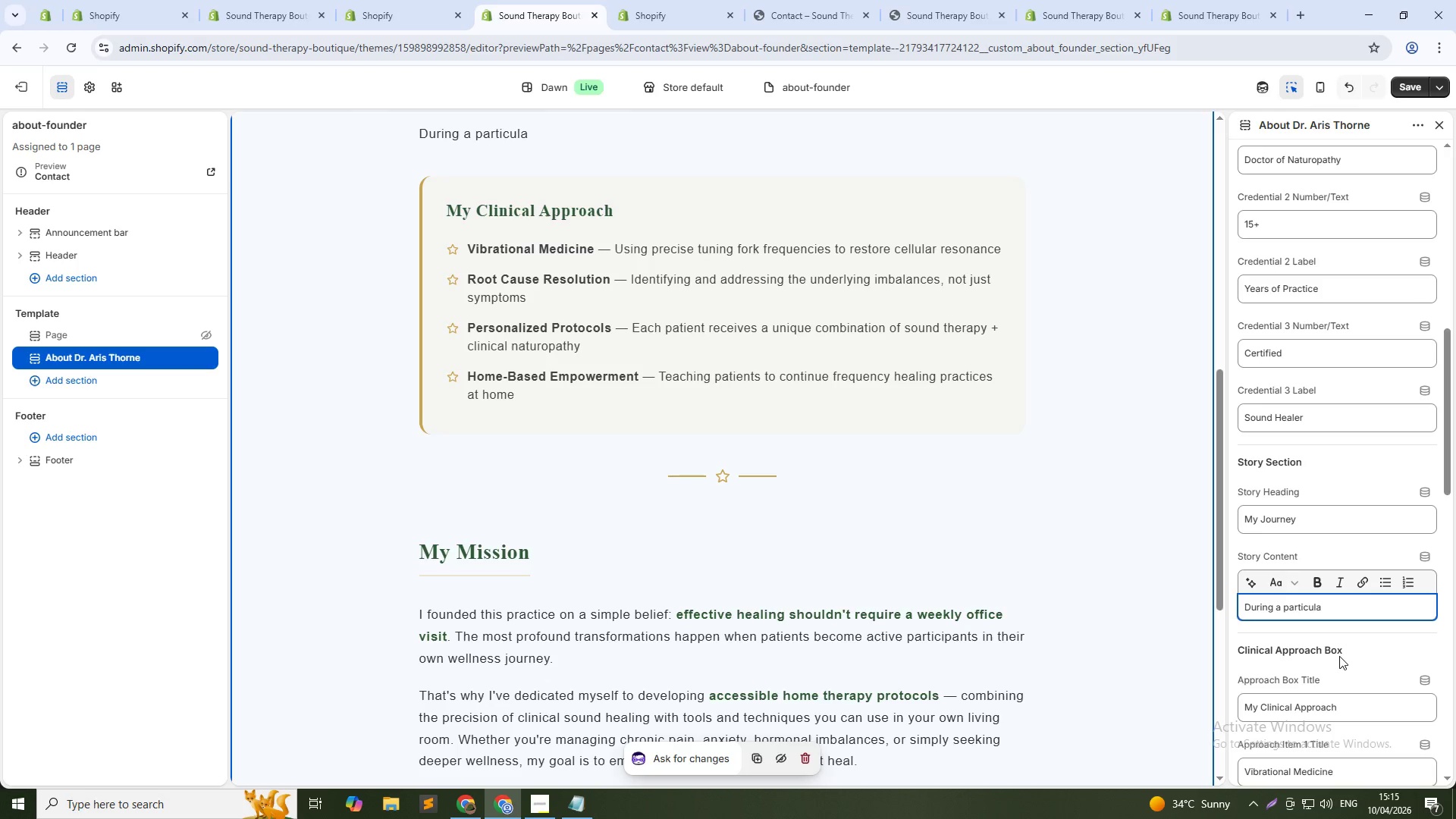 
type(rly challenging year when I experienced my own health crisis. Standard protocols ware)
key(Backspace)
key(Backspace)
key(Backspace)
type(eren't wok)
key(Backspace)
type(k)
key(Backspace)
type(rking. It was then I discovered vibrational medicine)
 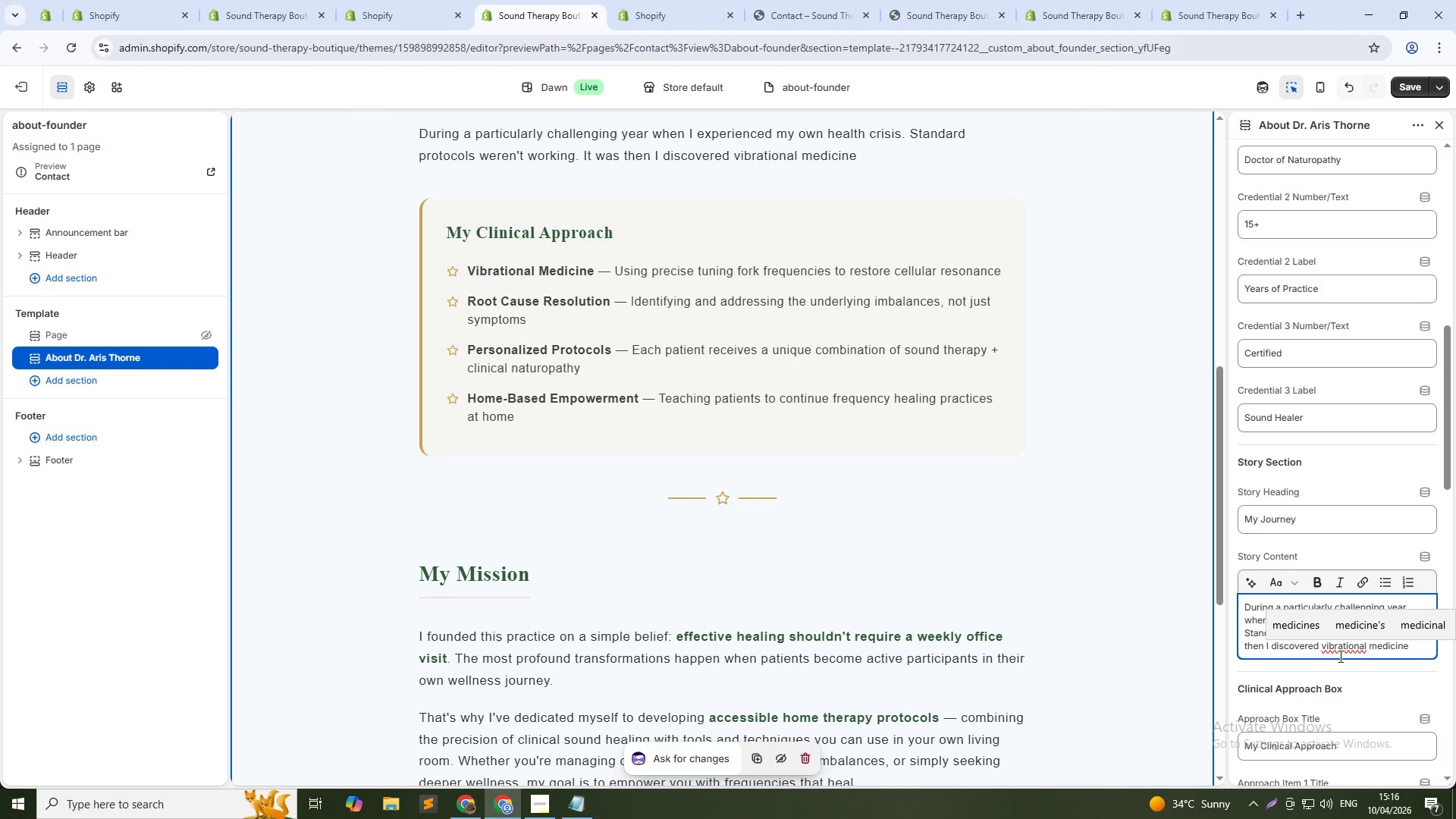 
type( - p)
key(Backspace)
type(specifically, the therapeutic potentioal of sound frequencies and tuning forks.)
 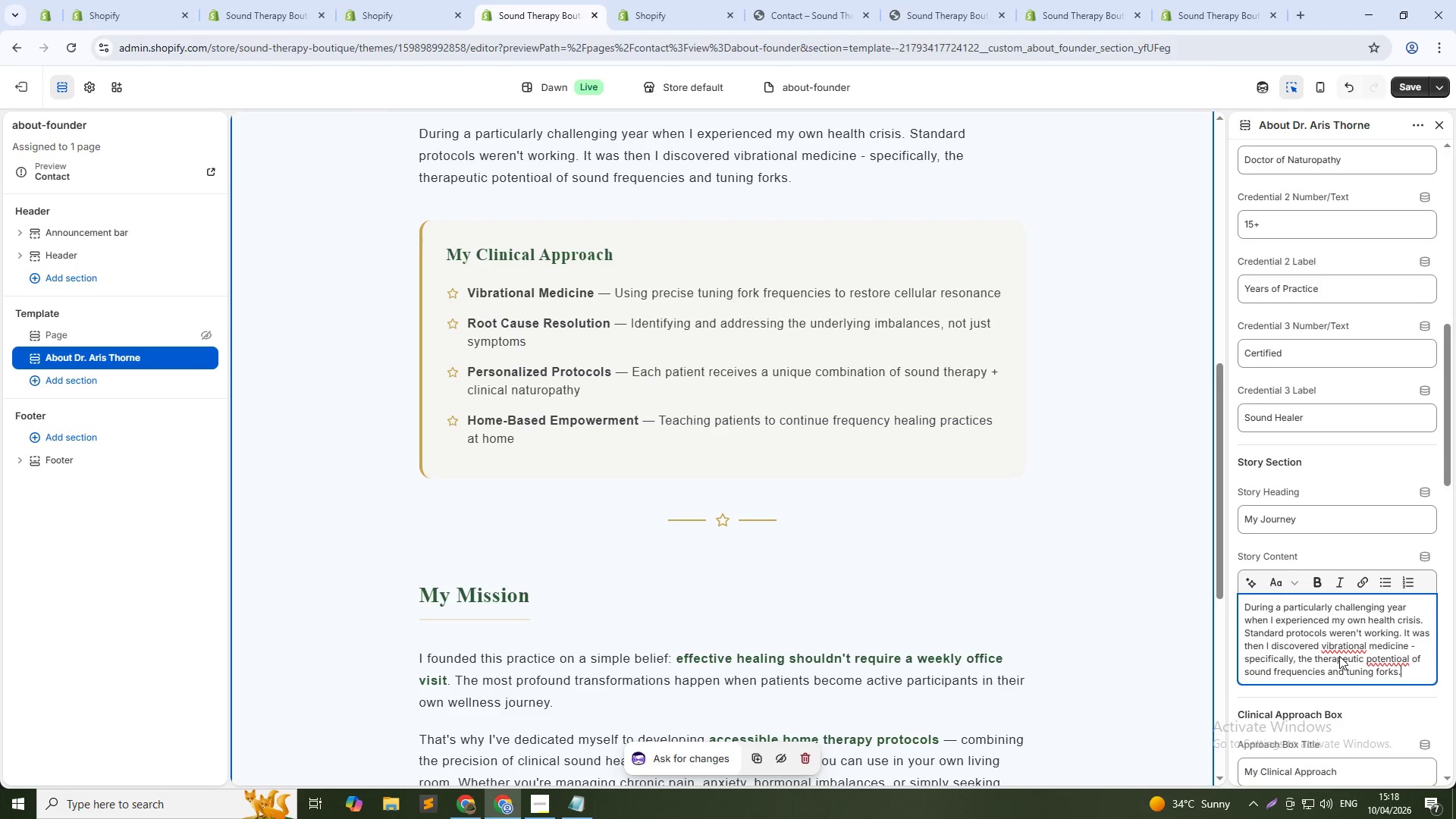 
wait(59.24)
 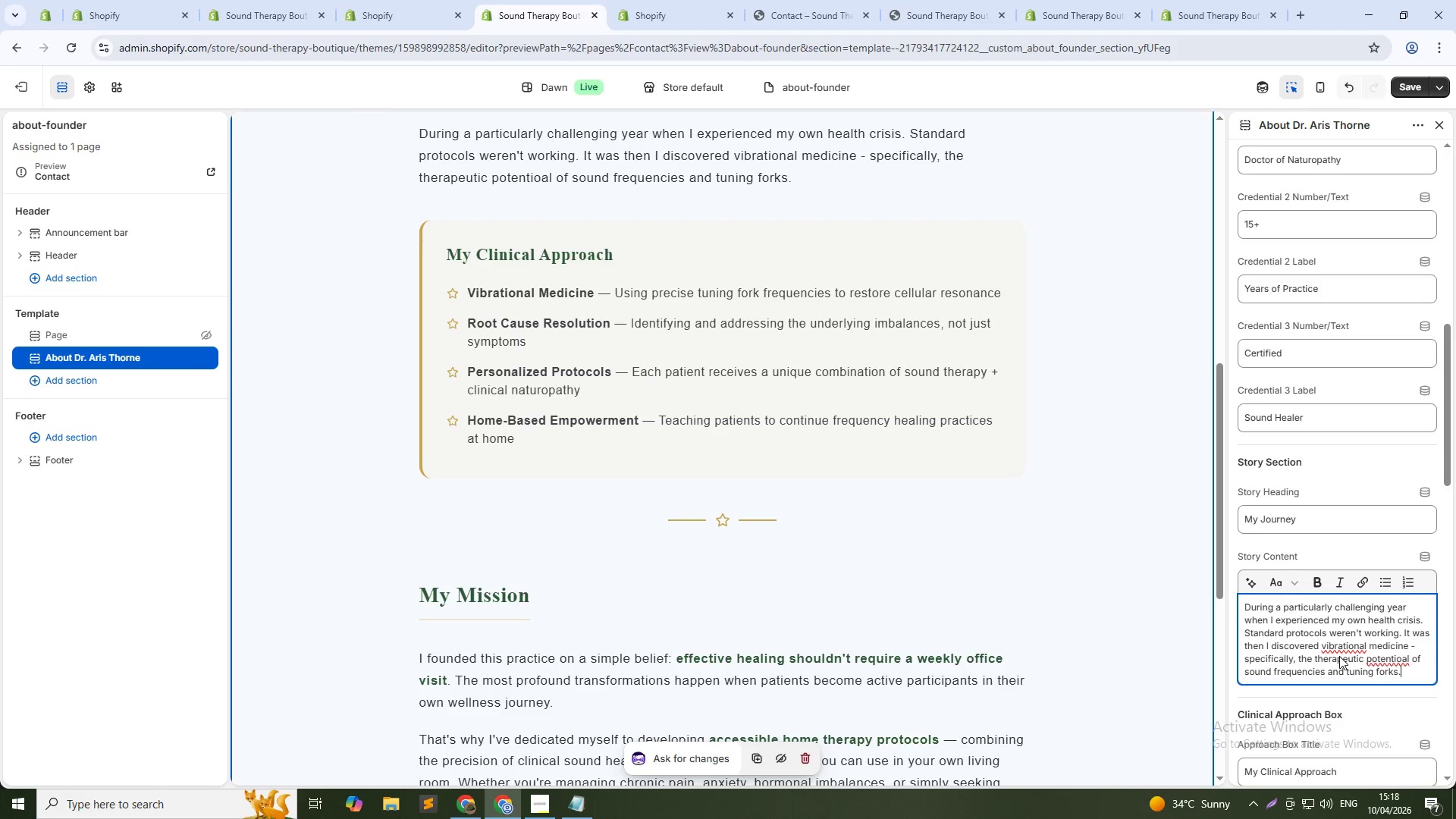 
mouse_move([1430, 276])
 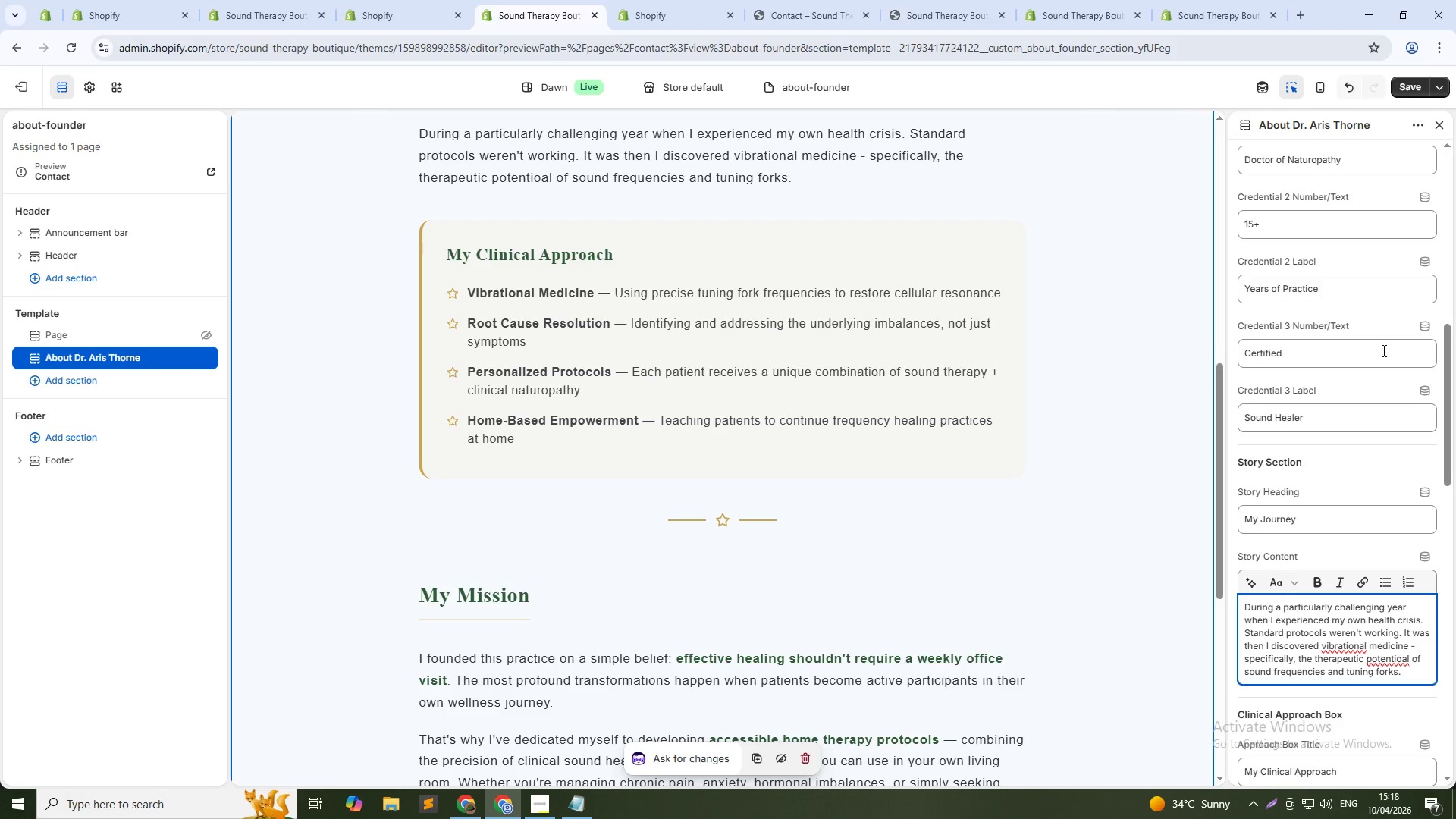 
wait(6.08)
 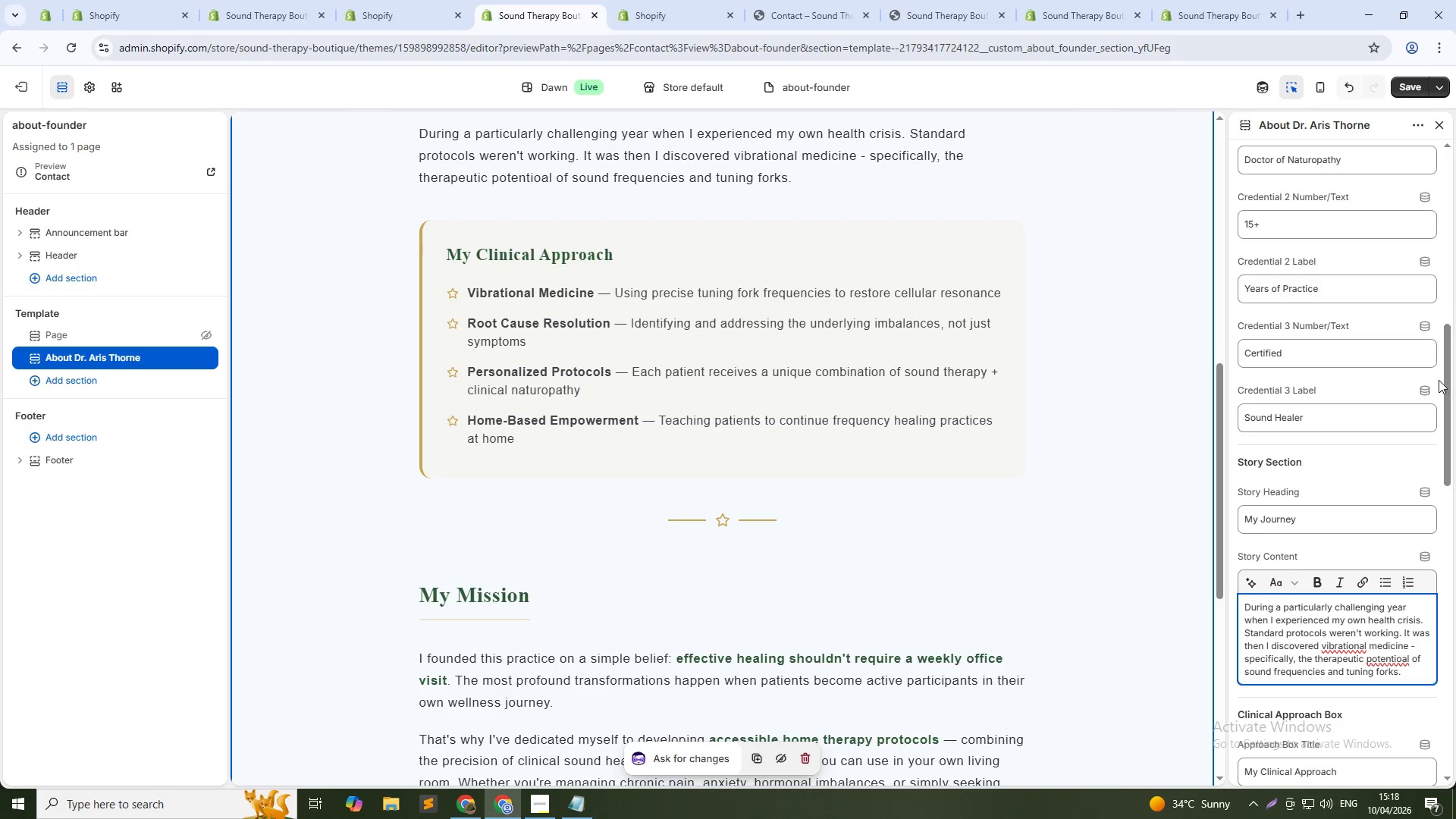 
left_click([1392, 661])
 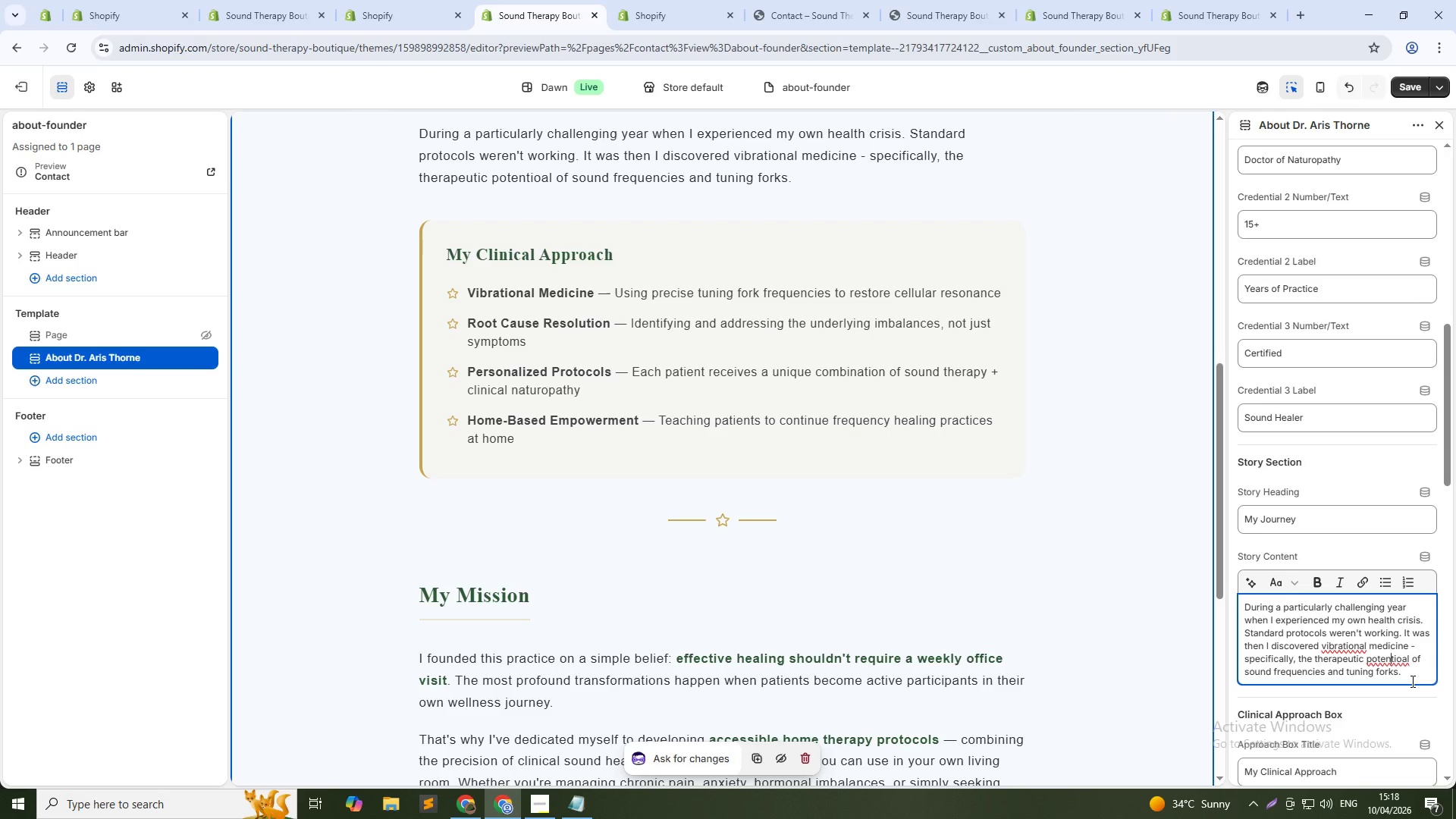 
key(ArrowRight)
 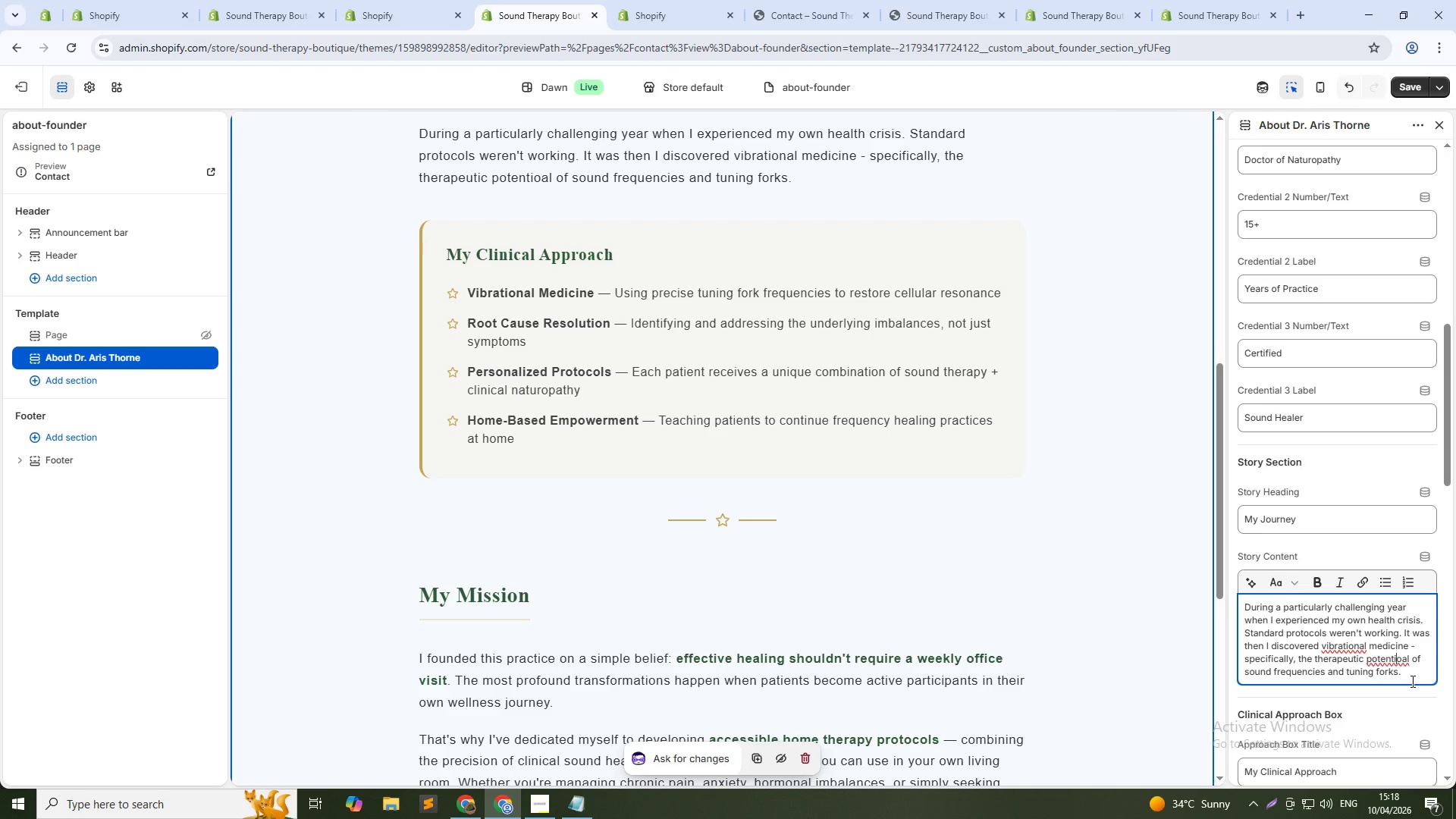 
key(ArrowRight)
 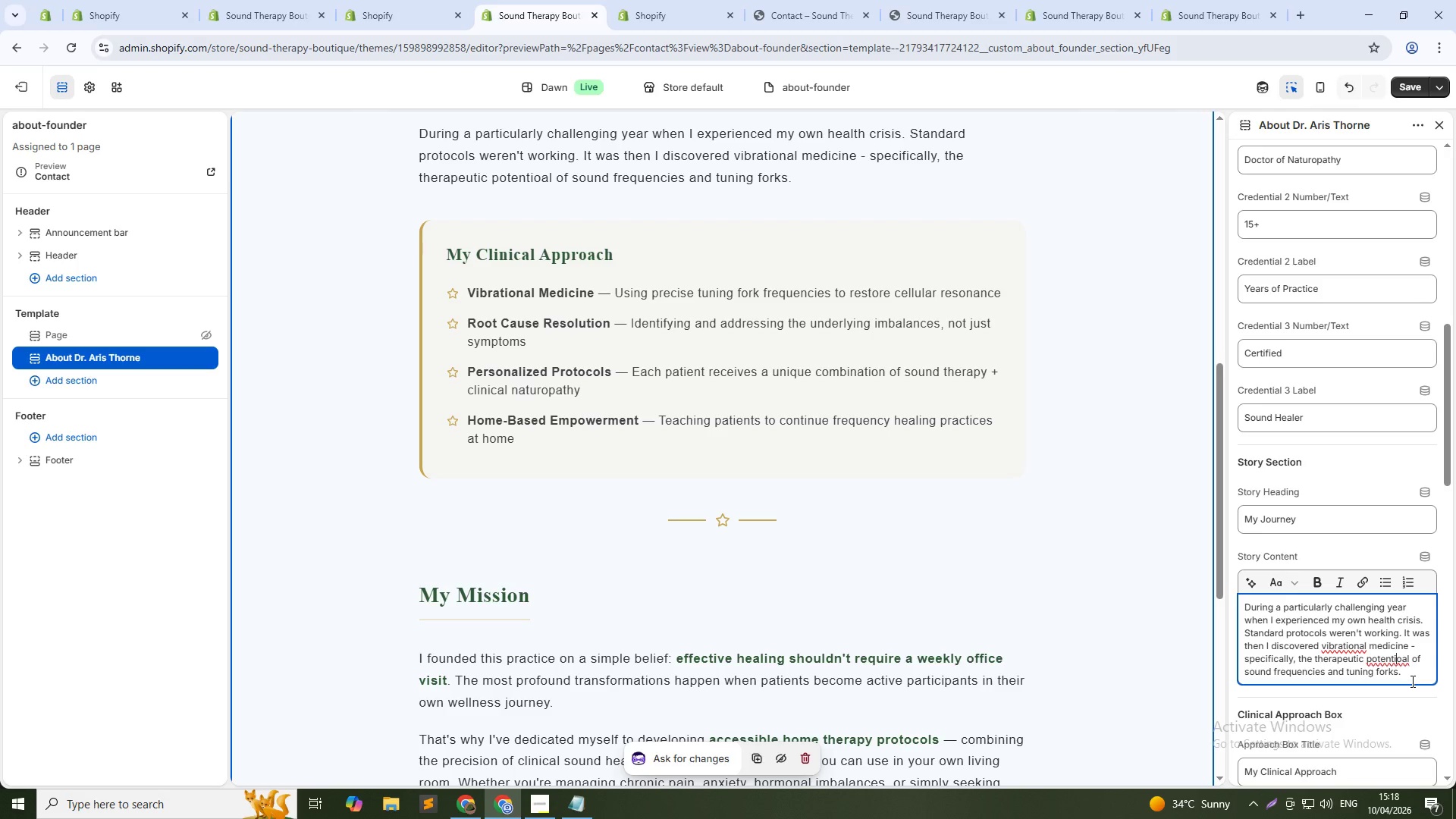 
key(ArrowRight)
 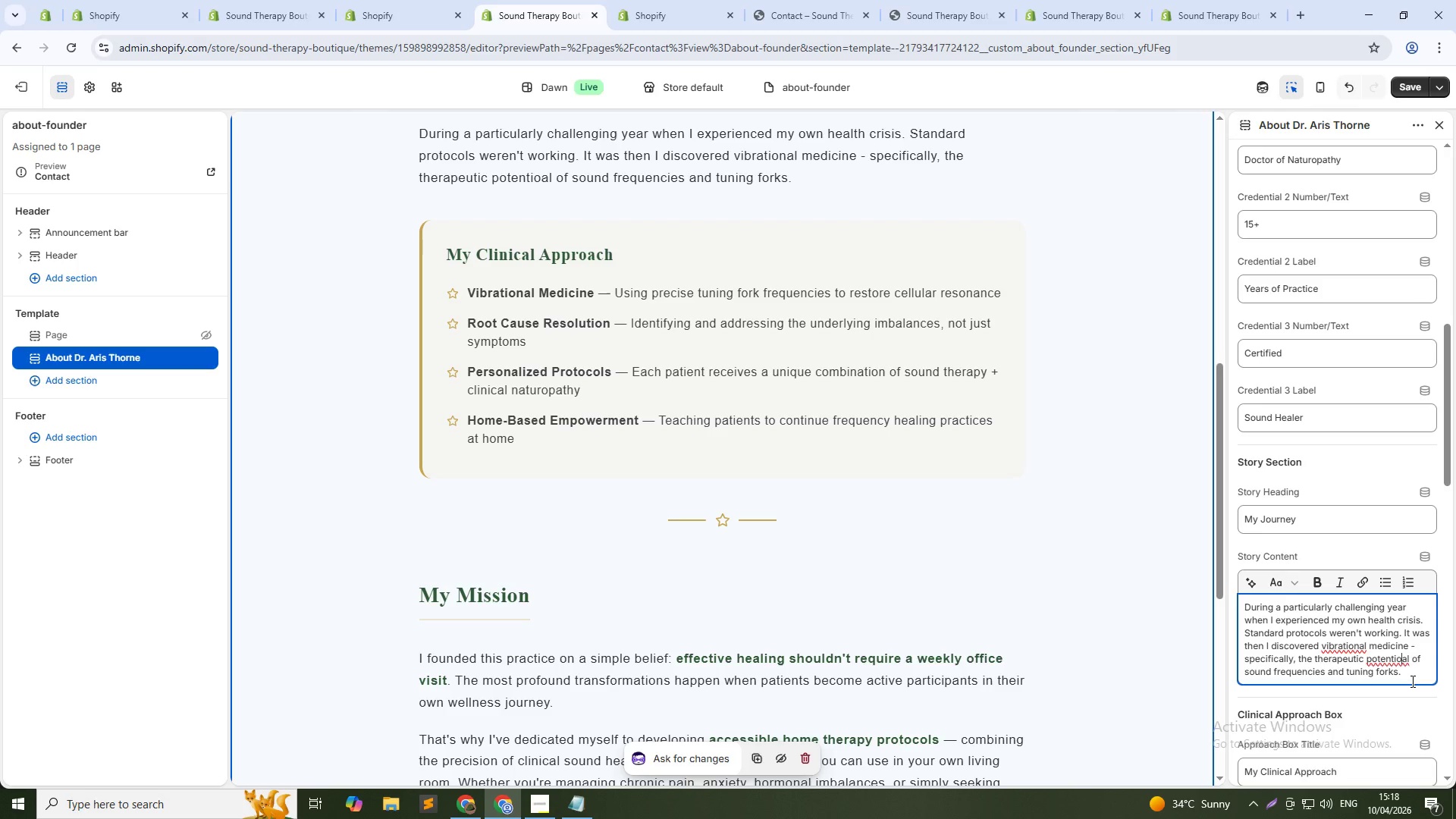 
key(Backspace)
 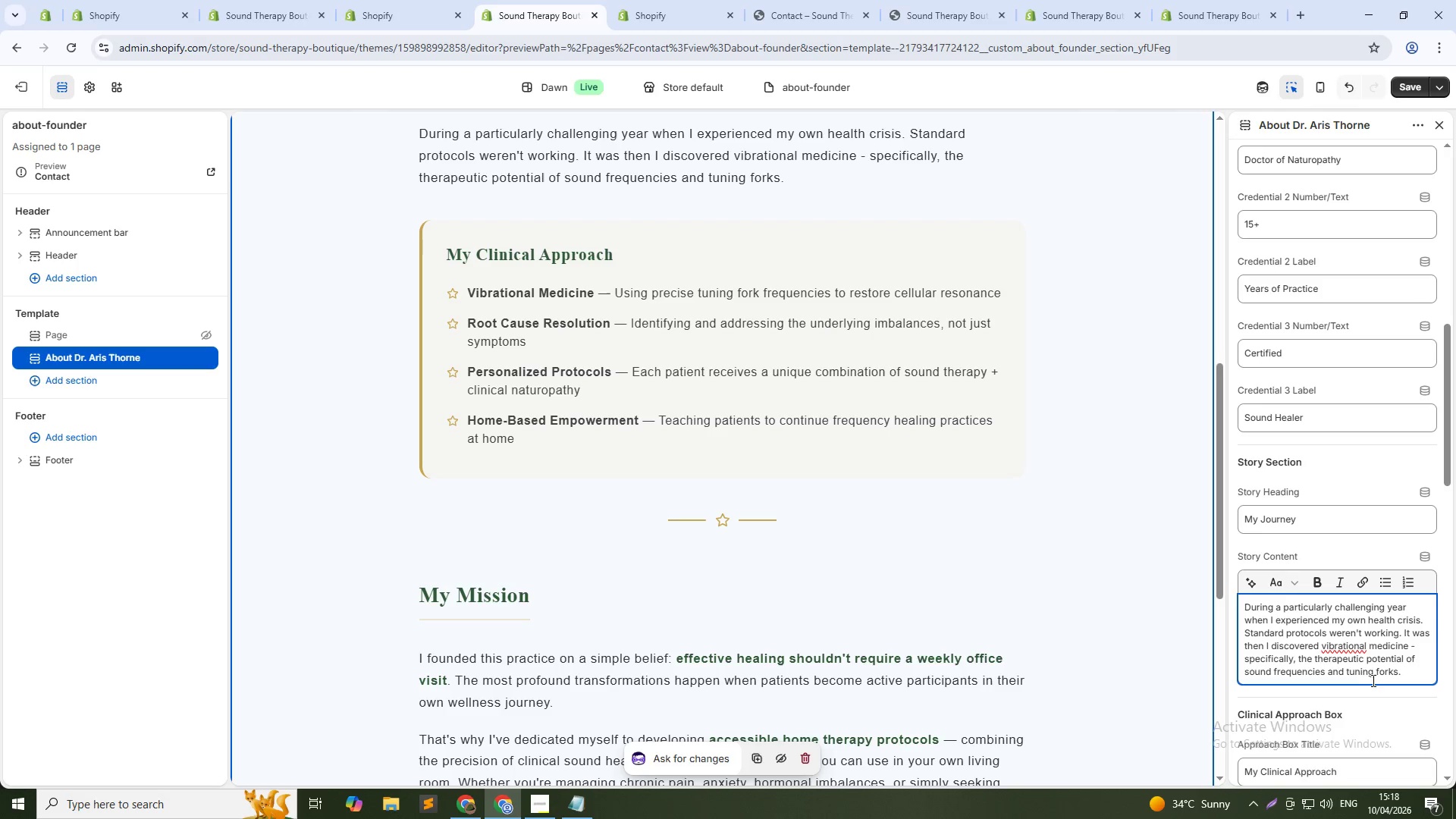 
wait(6.8)
 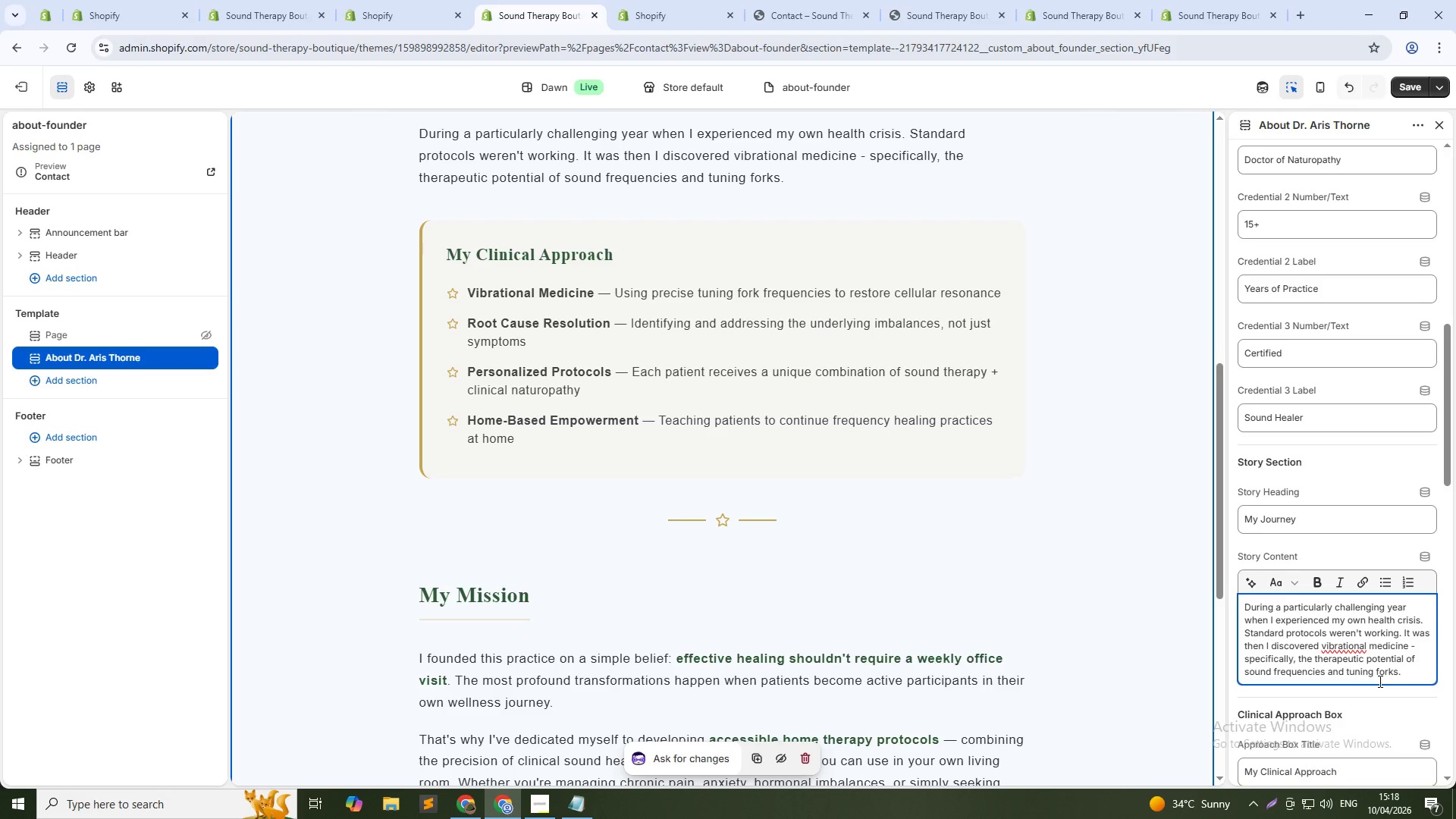 
left_click([1410, 676])
 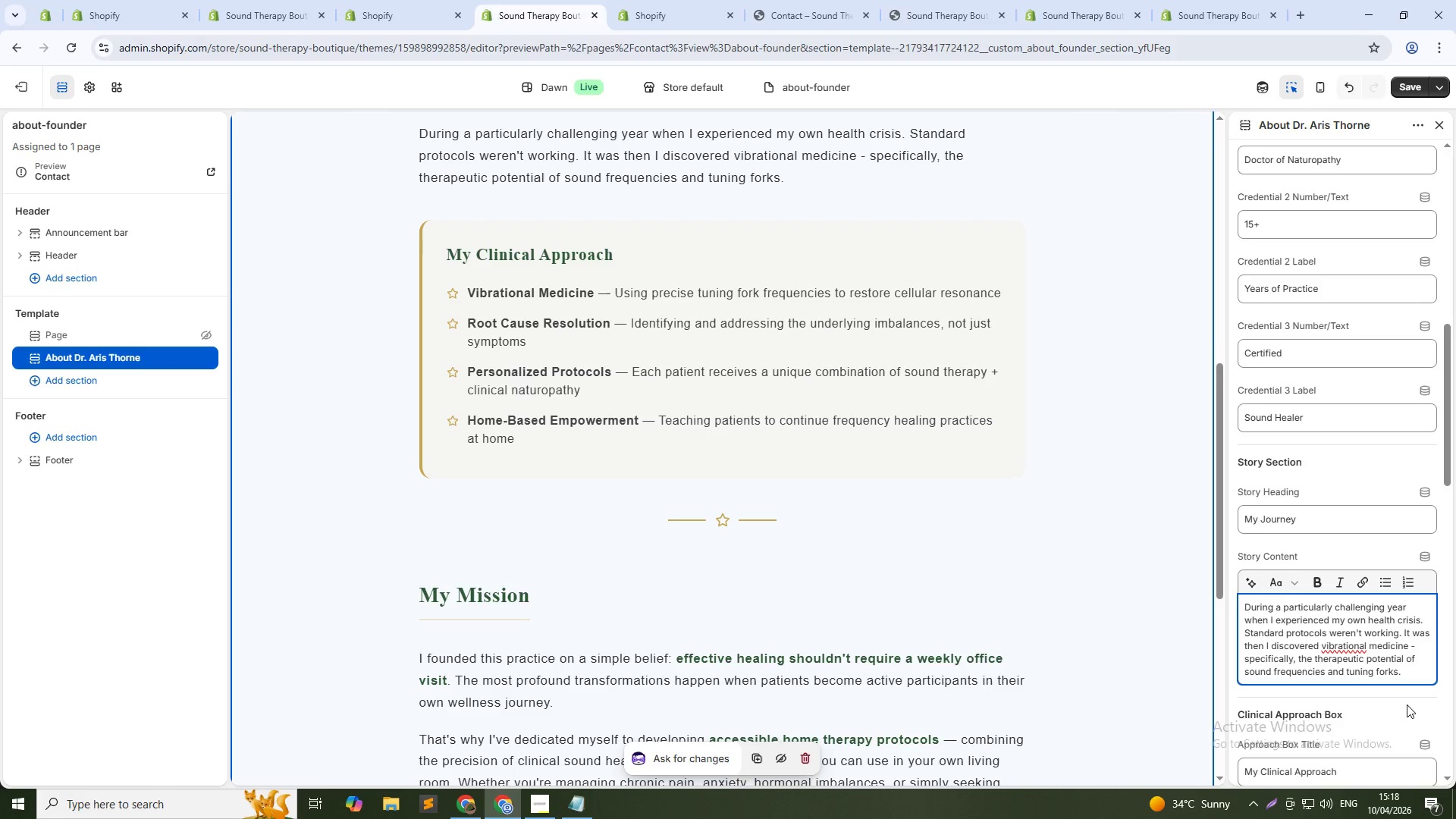 
key(NumpadEnter)
type(The transformations was profound. Wi)
 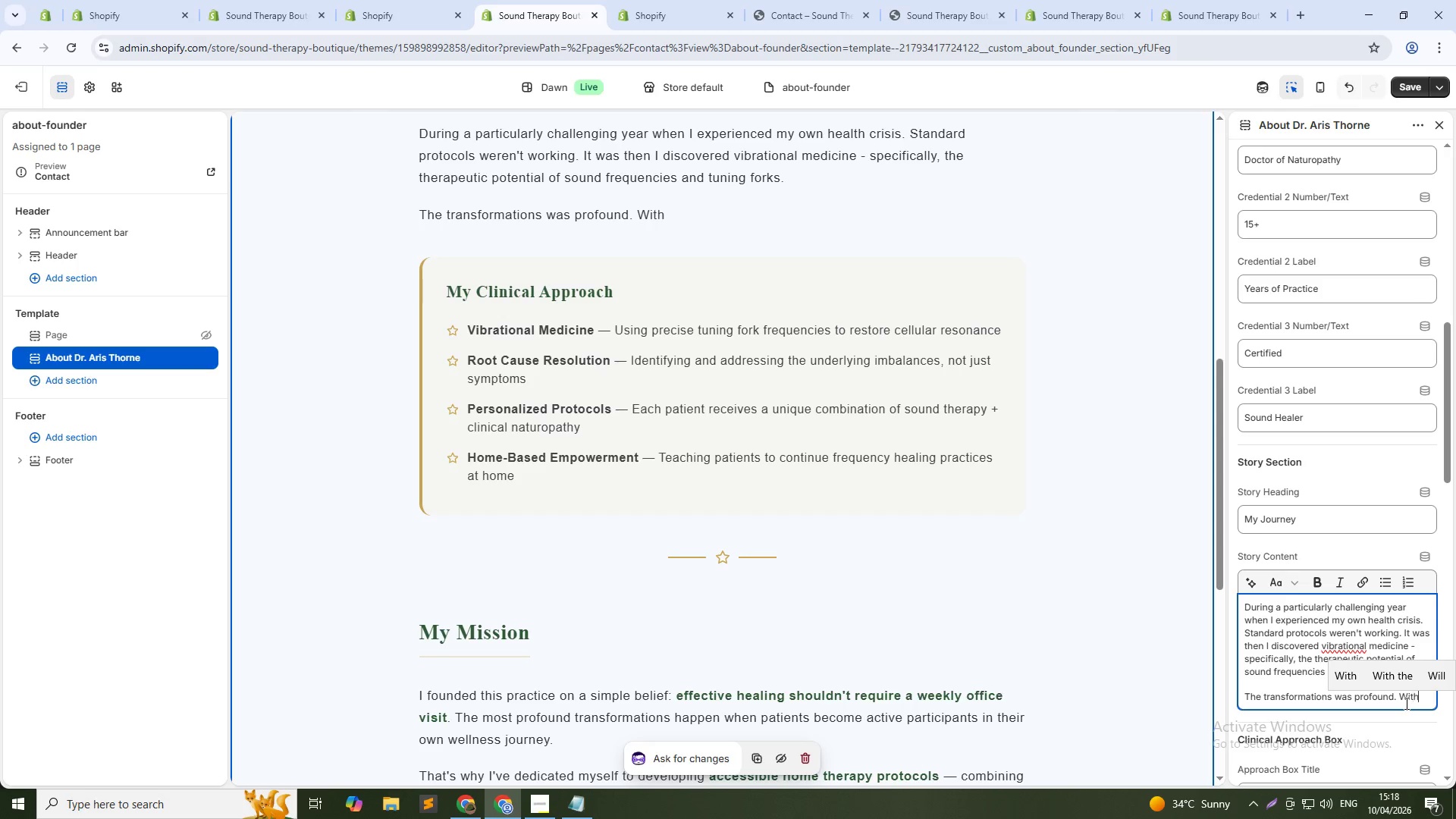 
 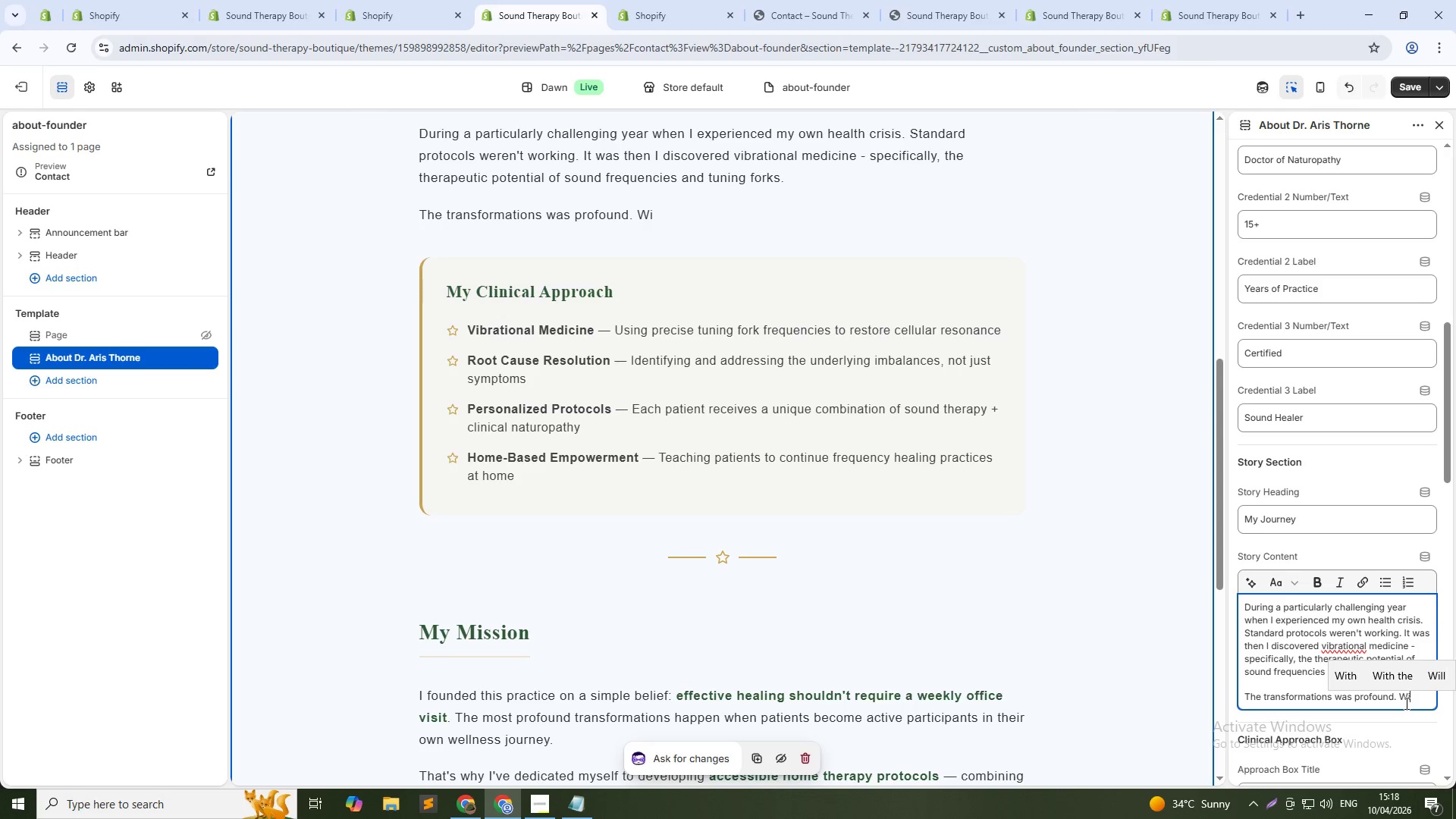 
type(thin weeks of incorporating sound therapy into my personal healing protocol, my energy returned, my chorinic inflammation subsided, and I experienced a clarity I hadn't flet in years. I n)
key(Backspace)
type(knw I had found the bridge between clinical science and holistic healing.)
 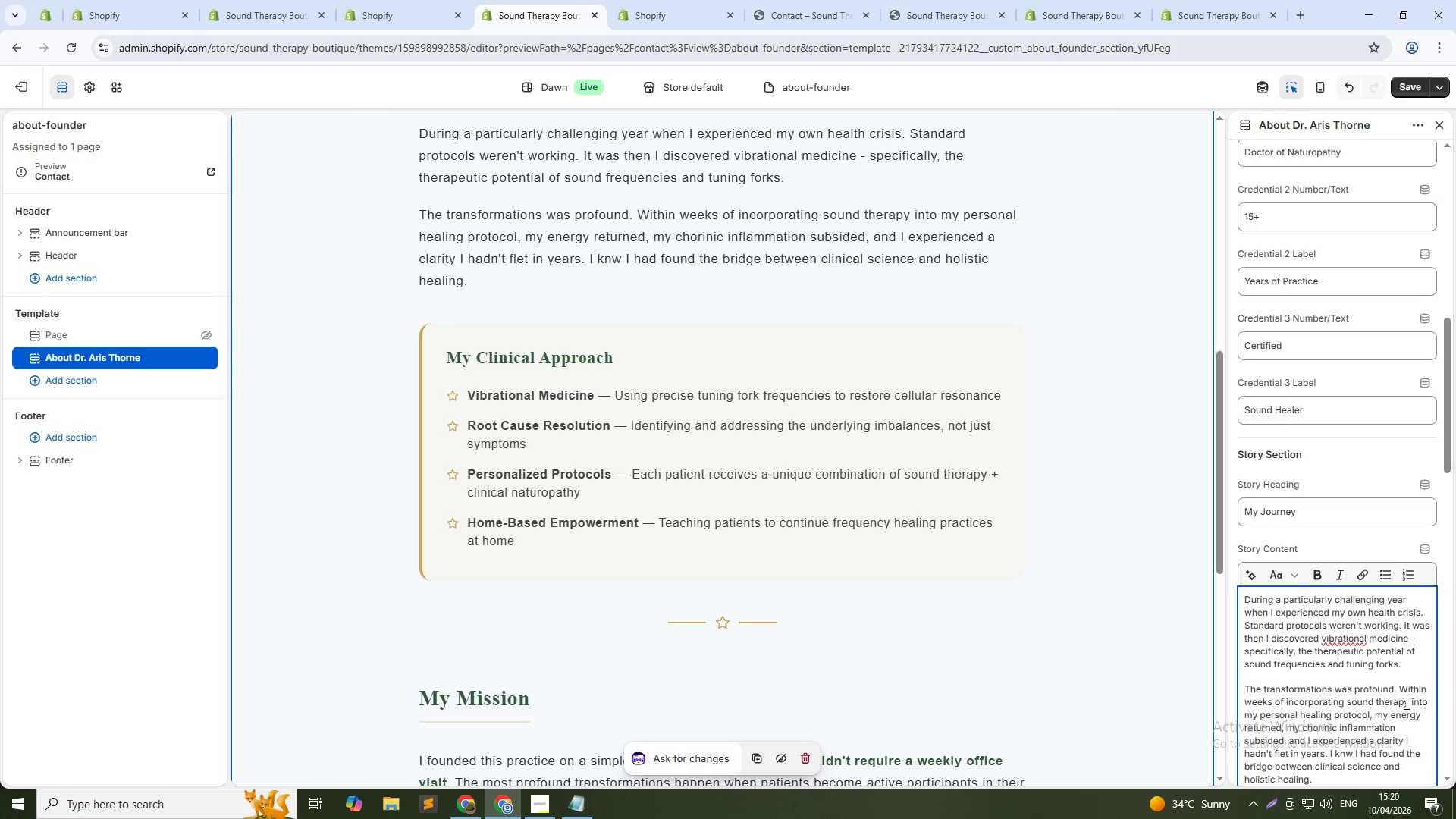 
wait(11.78)
 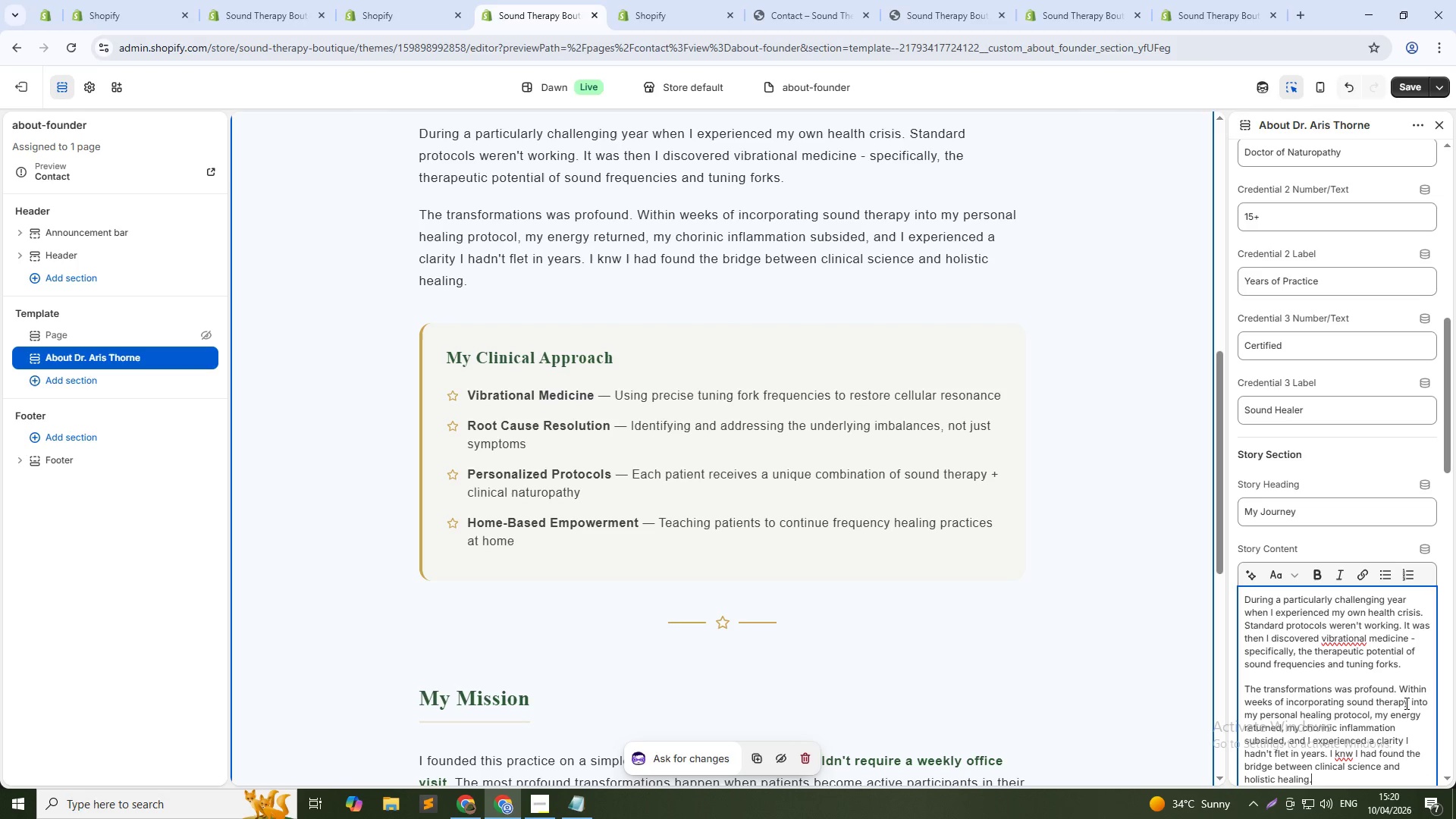 
scroll: coordinate [1314, 645], scroll_direction: down, amount: 5.0
 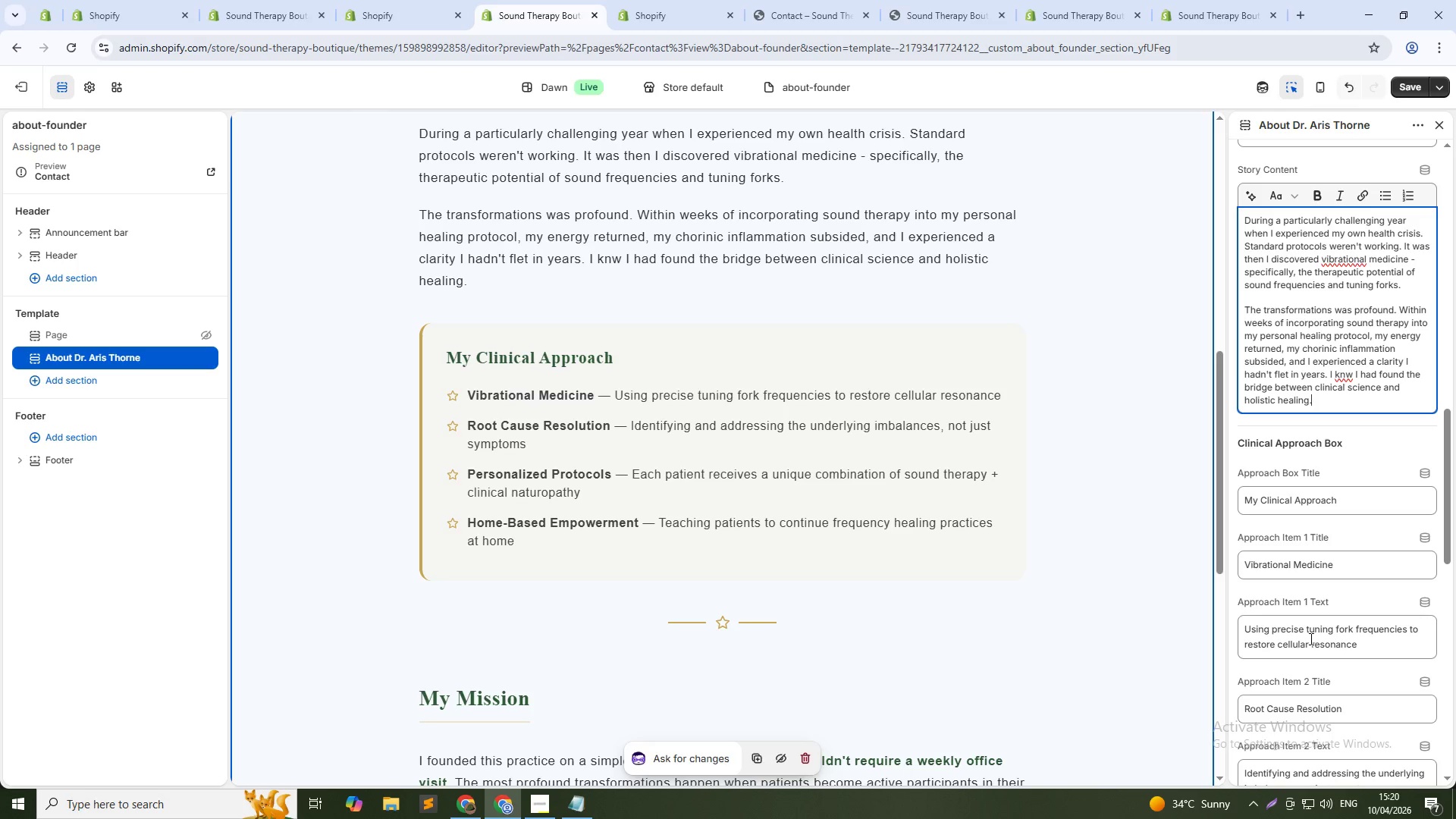 
wait(9.04)
 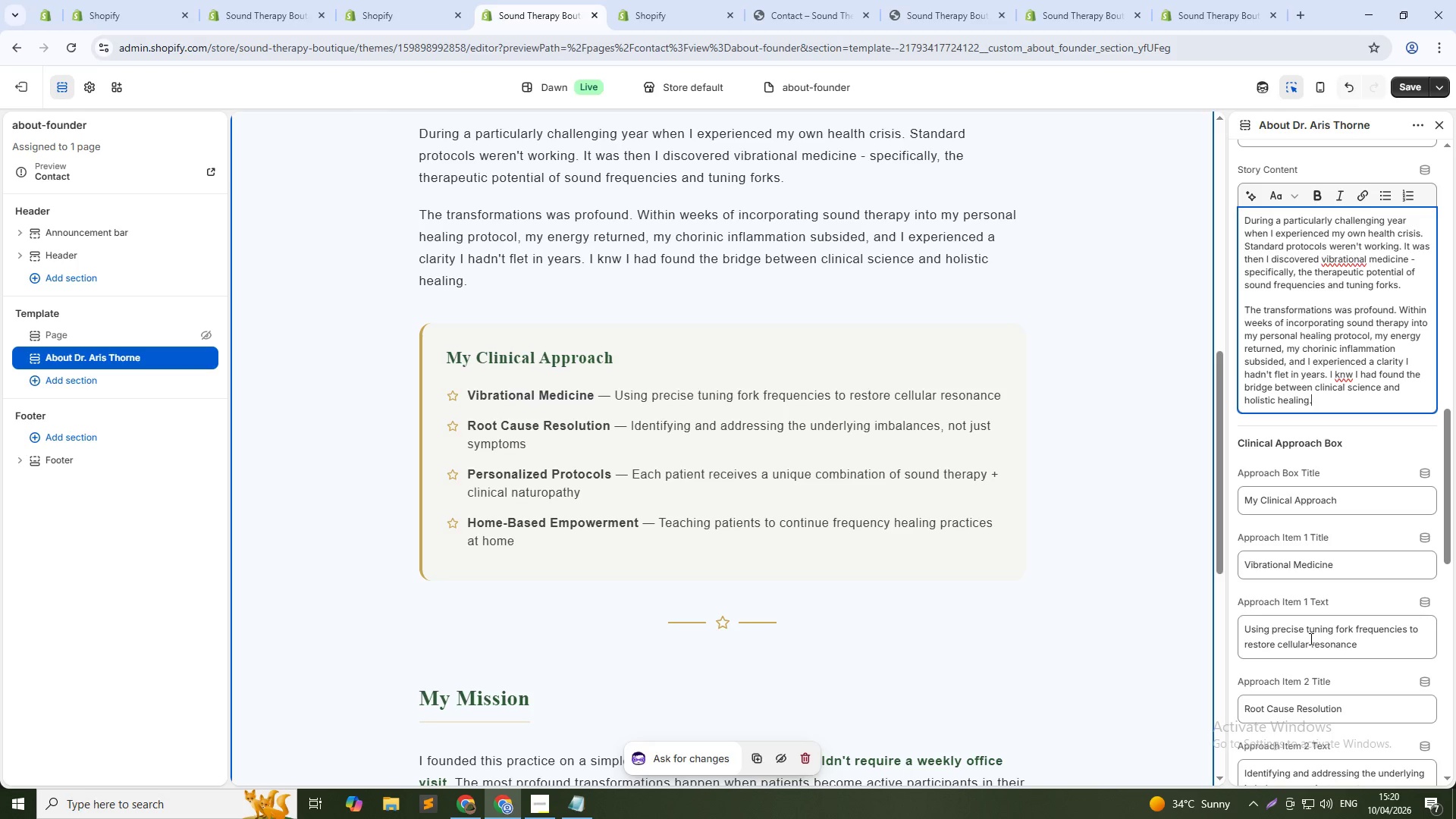 
scroll: coordinate [1296, 663], scroll_direction: down, amount: 1.0
 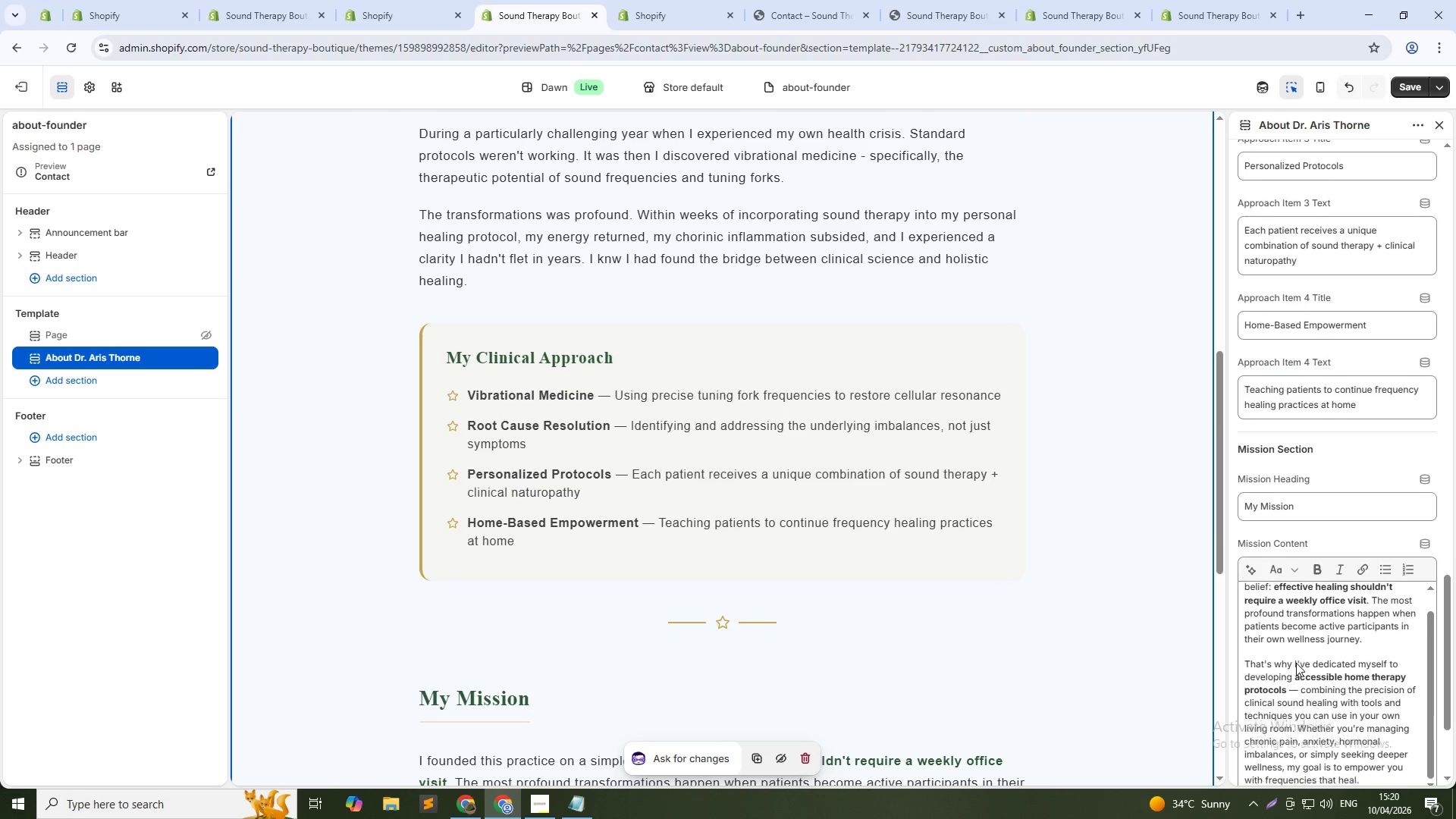 
left_click([1328, 638])
 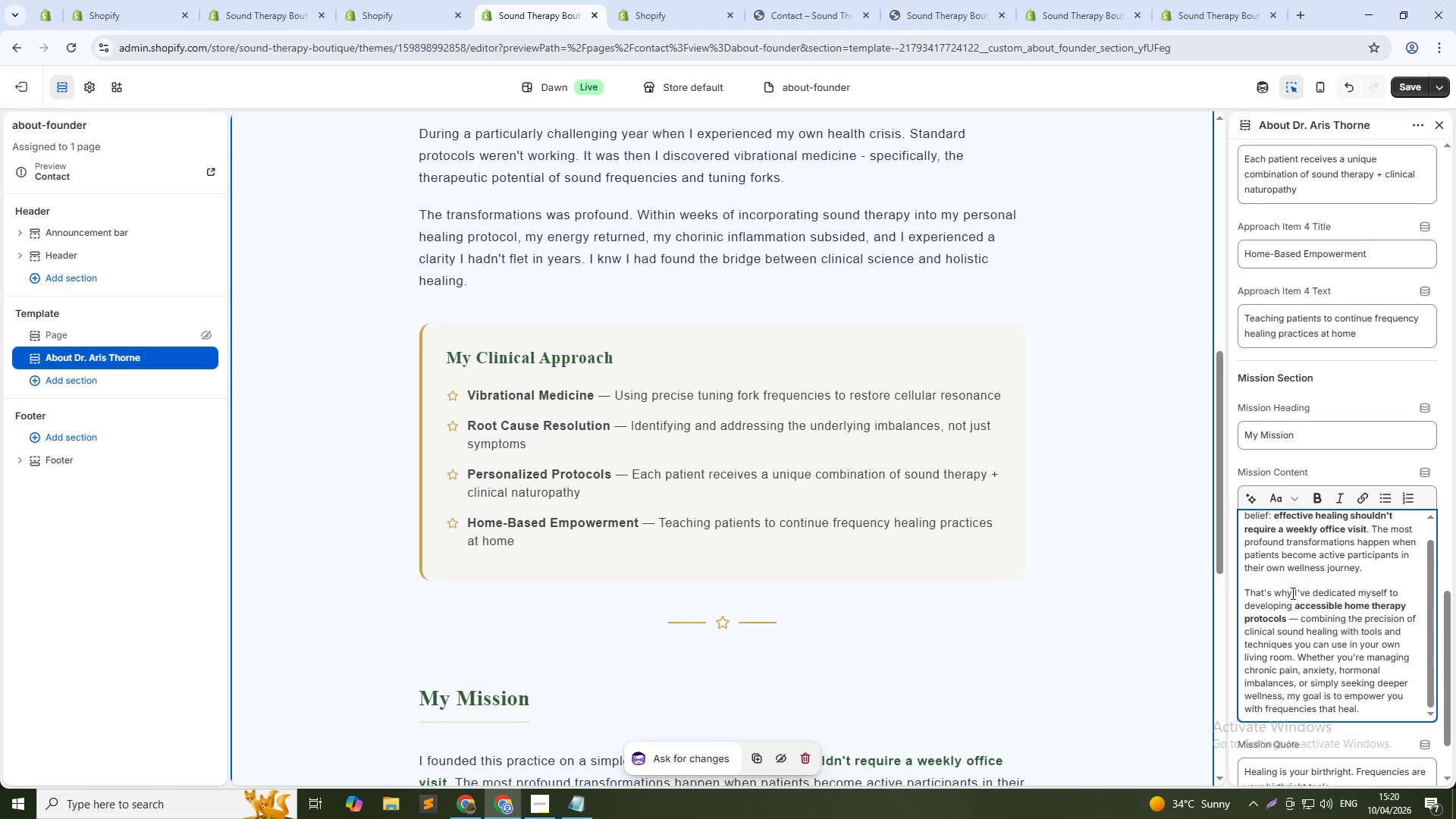 
left_click([1294, 598])
 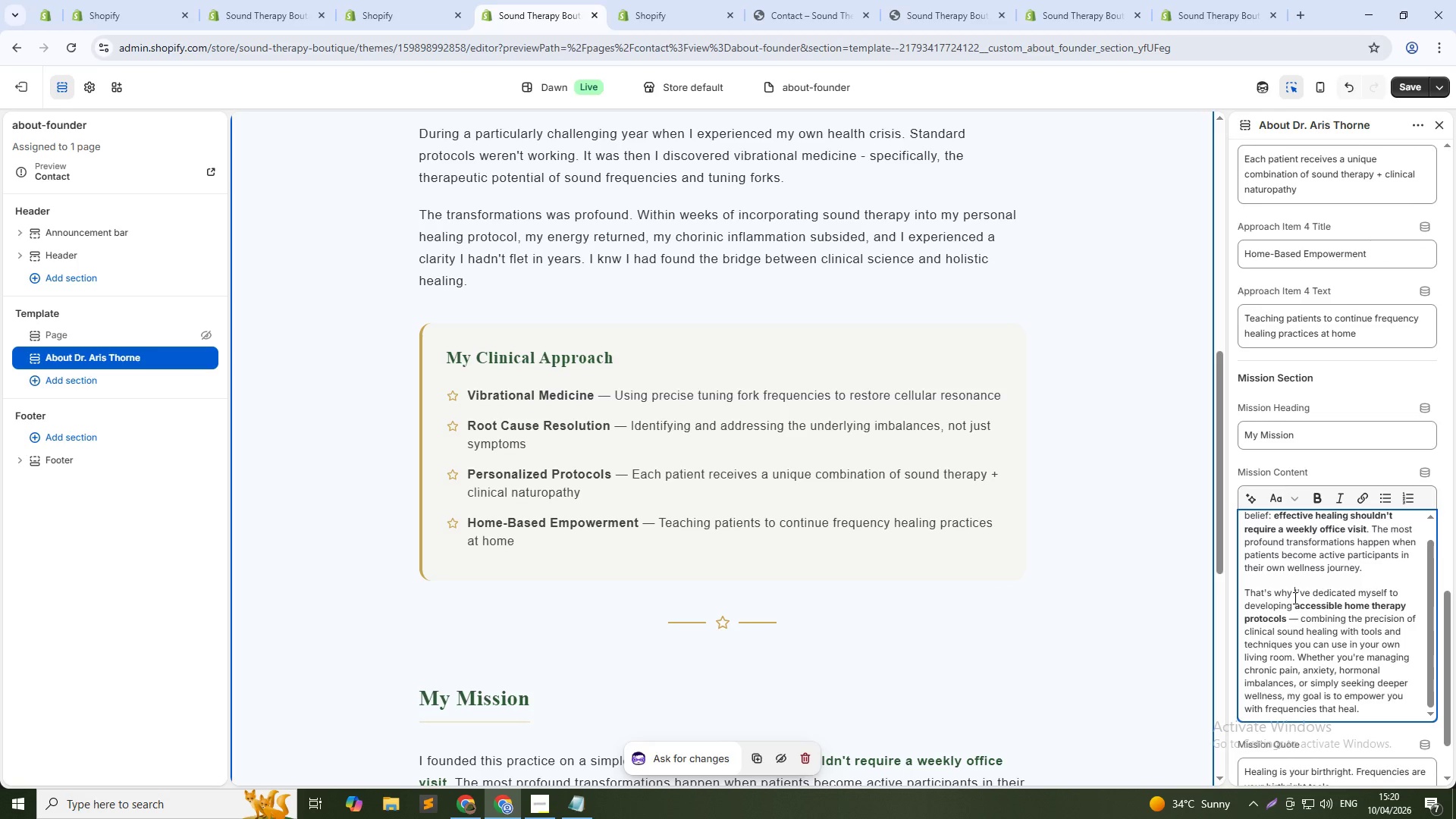 
key(Control+A)
 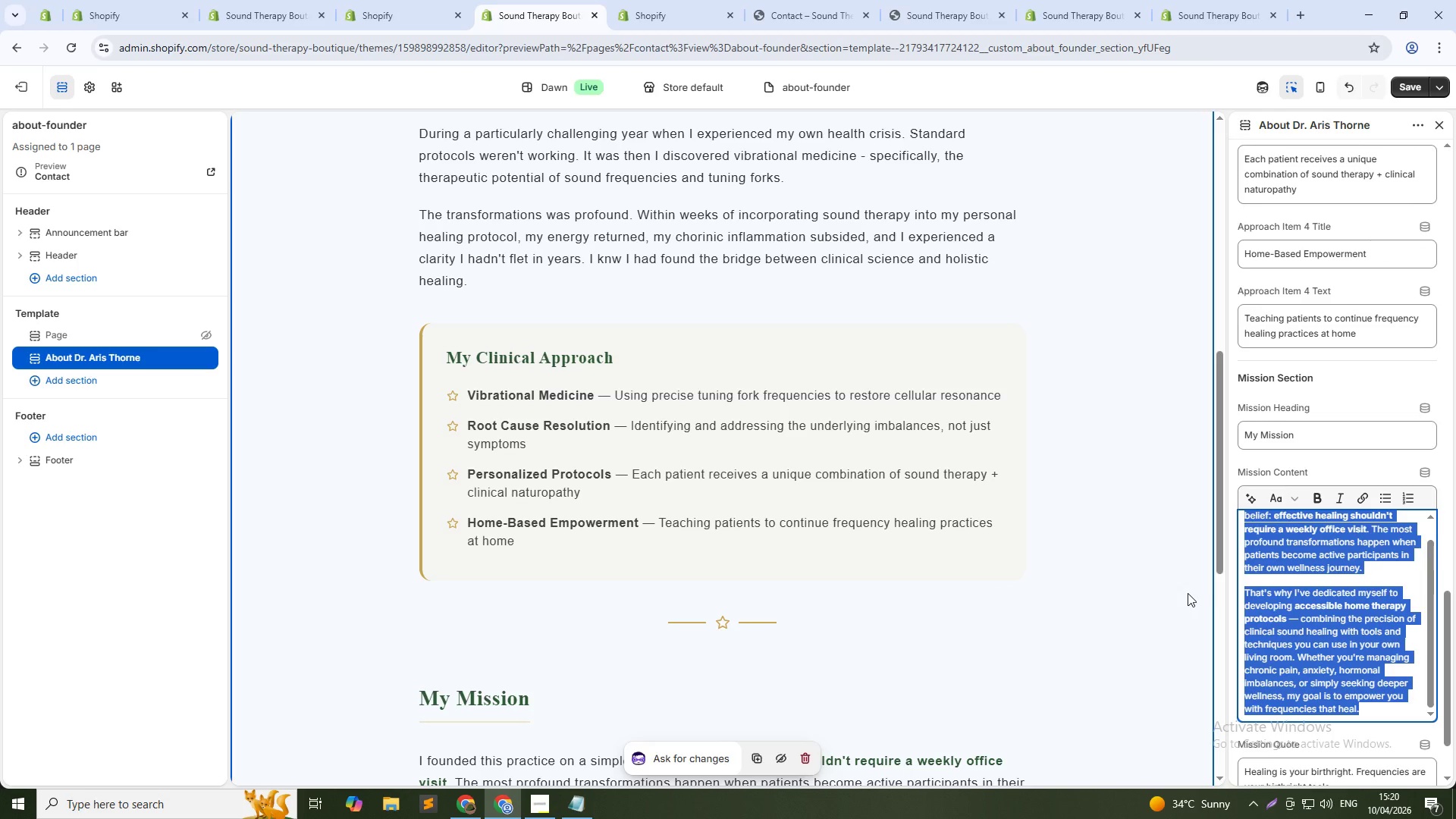 
scroll: coordinate [1291, 593], scroll_direction: up, amount: 1.0
 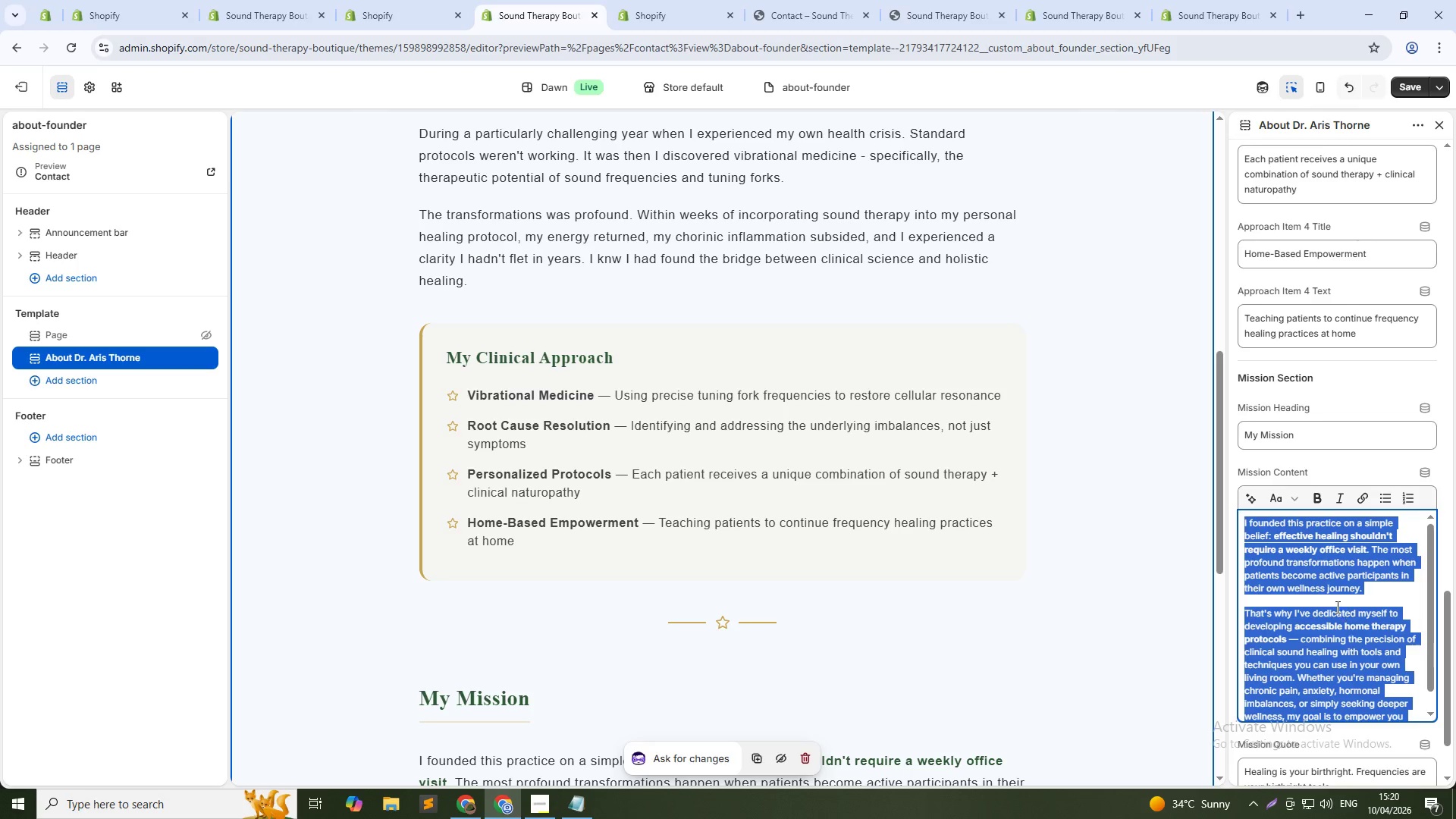 
type(My core belief: effective healing shouldn't require a weekly office visit. The most profound transformations happen when patients becomz active participants in their own wellness joun)
key(Backspace)
type(rney)
 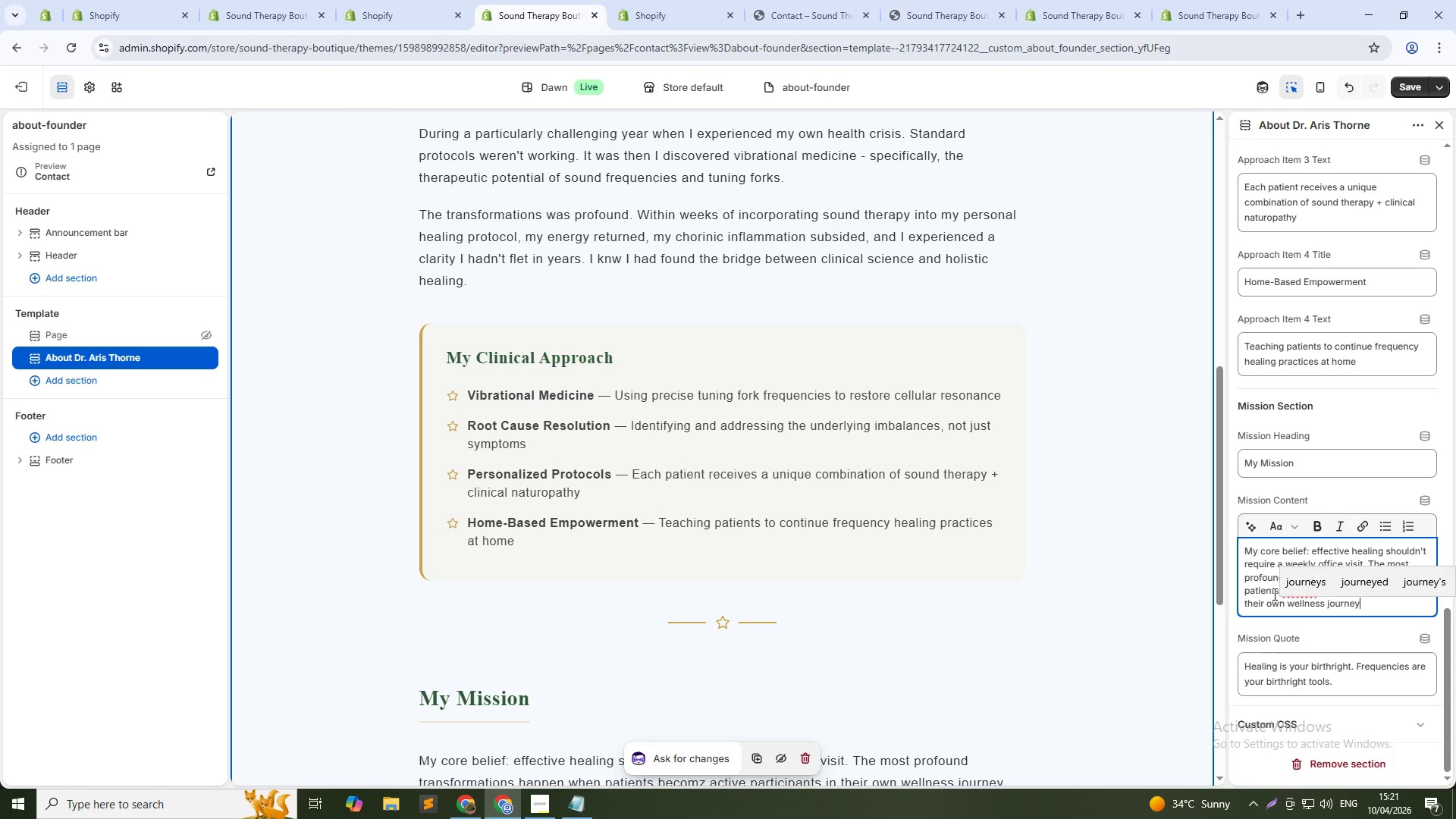 
left_click([1269, 589])
 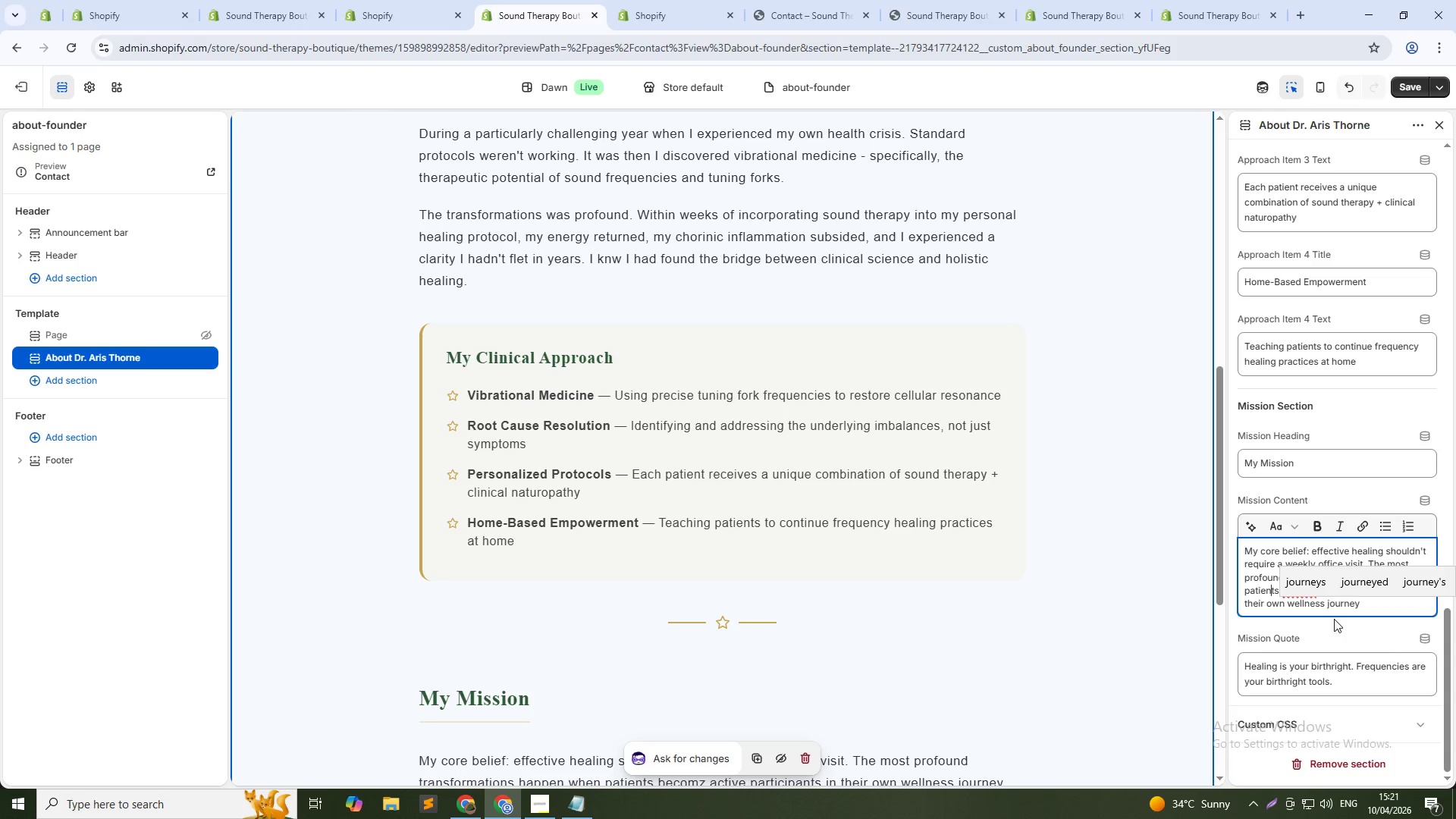 
key(Escape)
 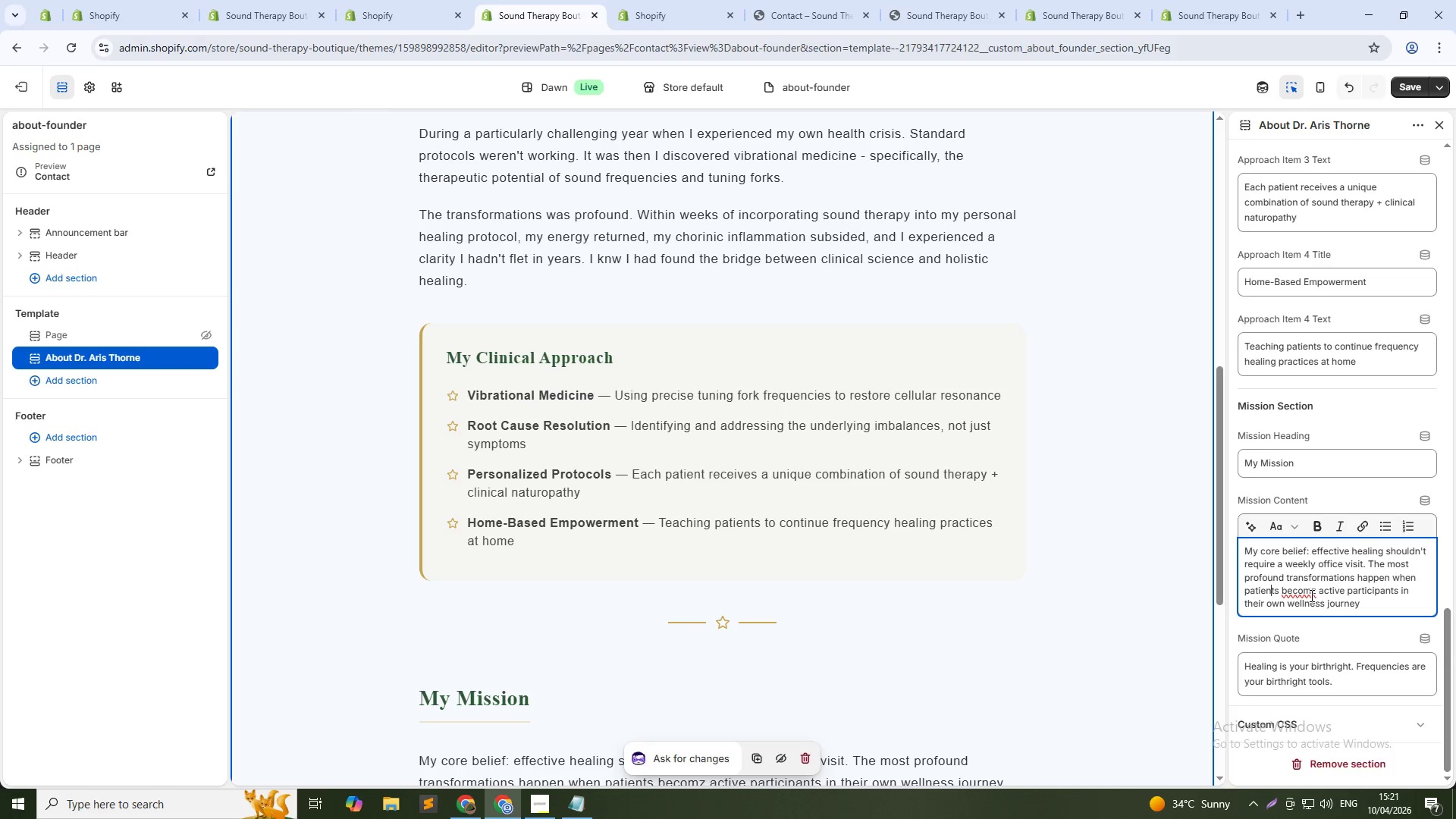 
left_click([1310, 595])
 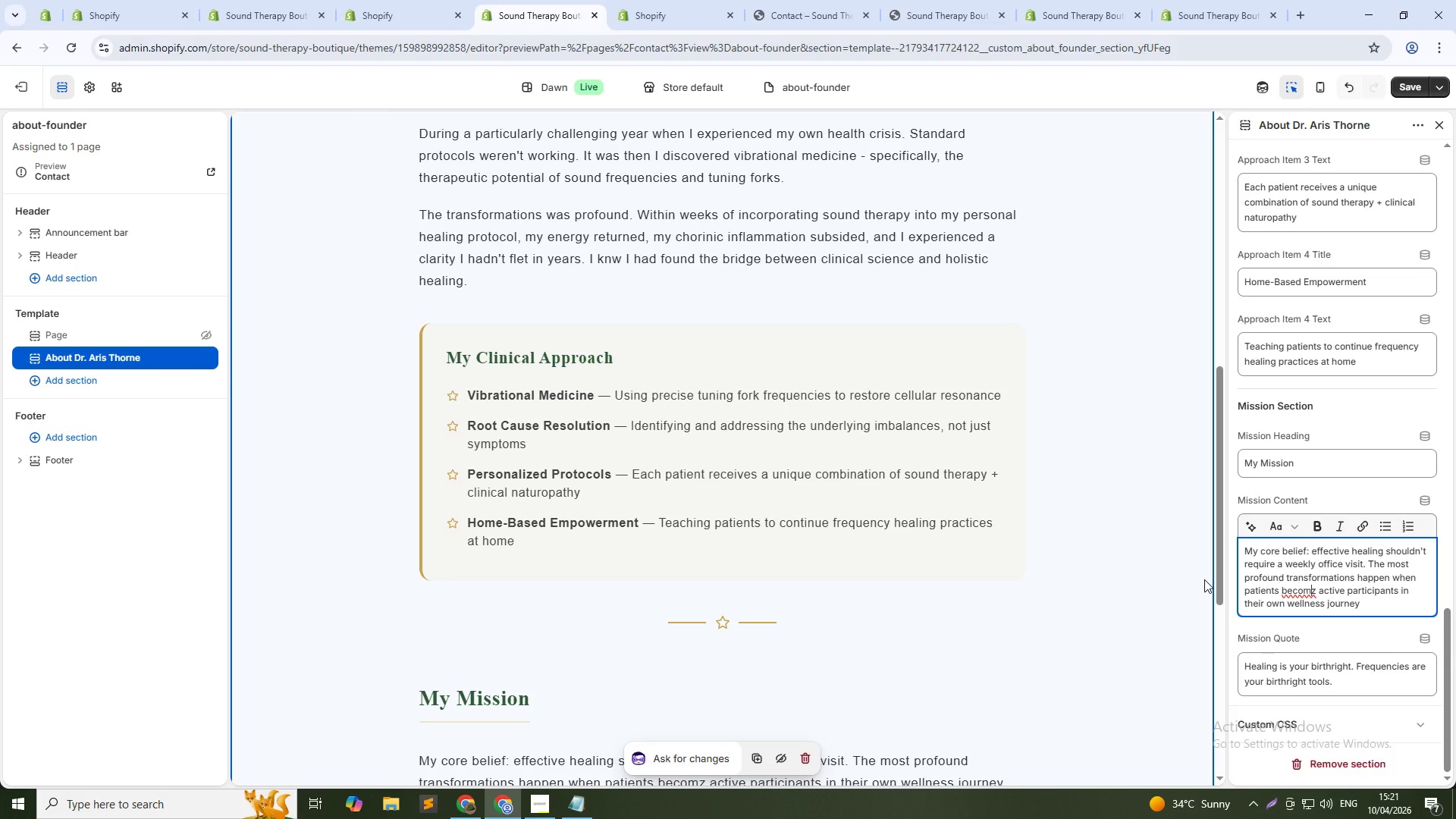 
key(Backspace)
 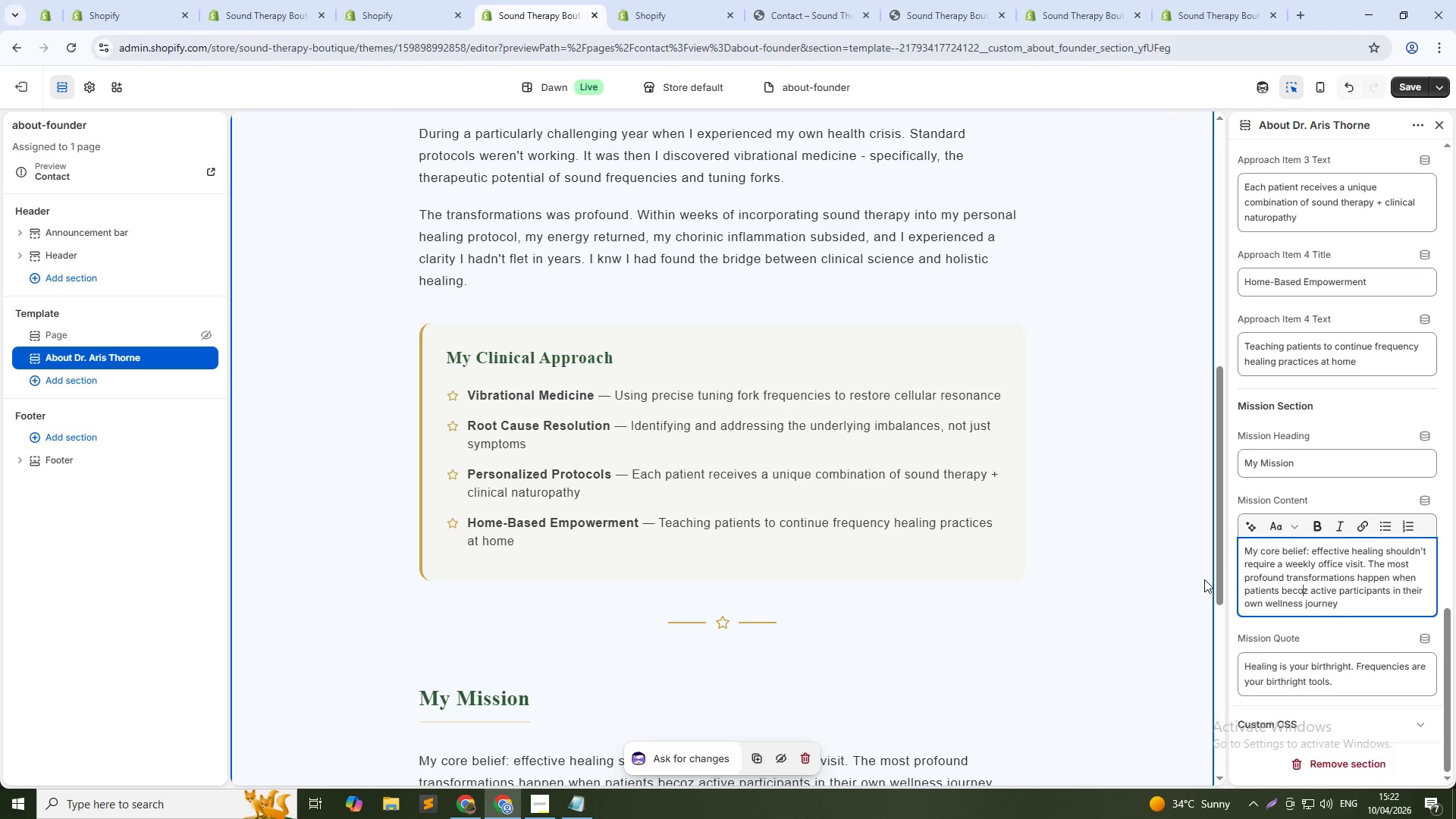 
key(ArrowDown)
 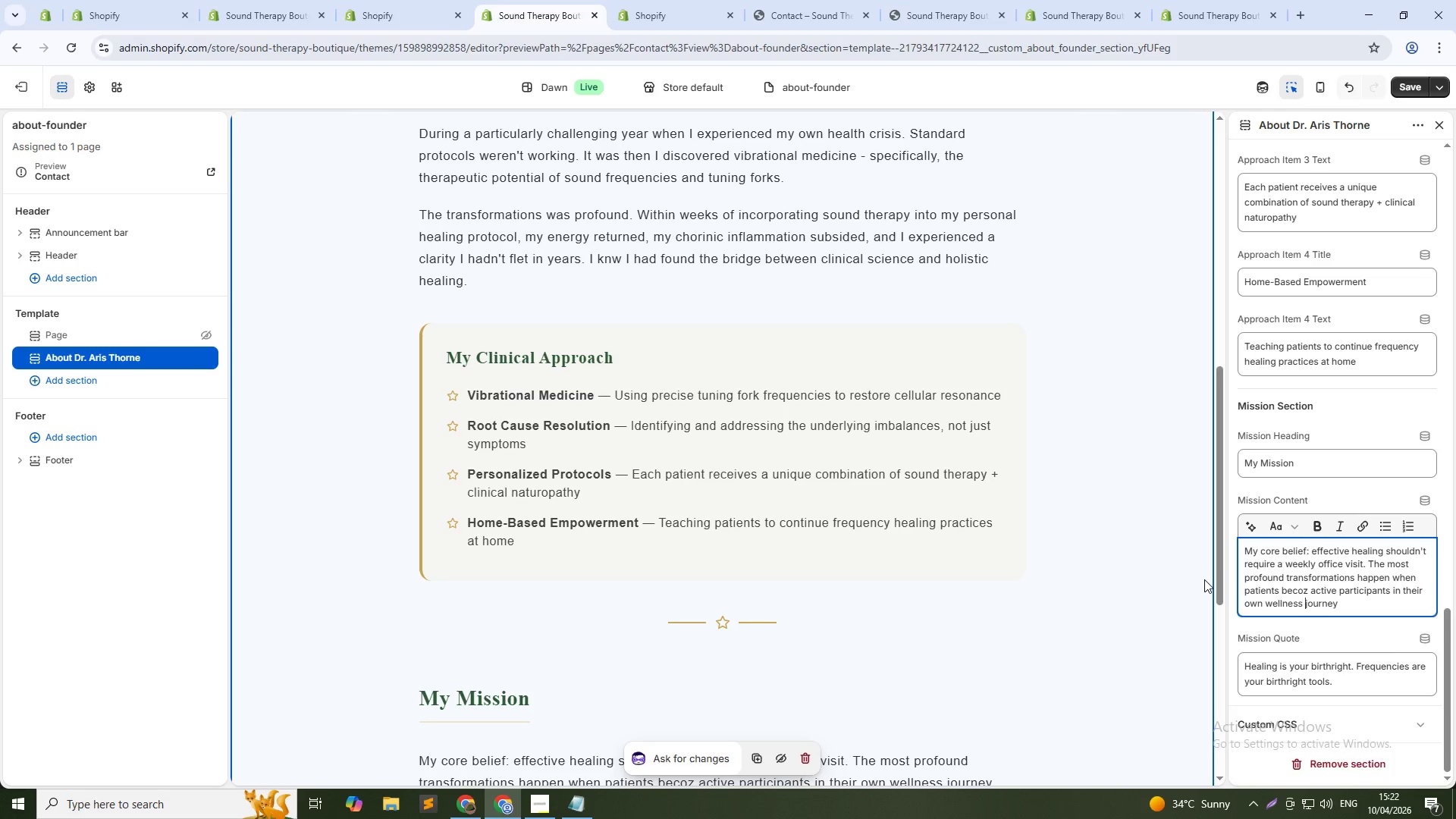 
key(ArrowRight)
 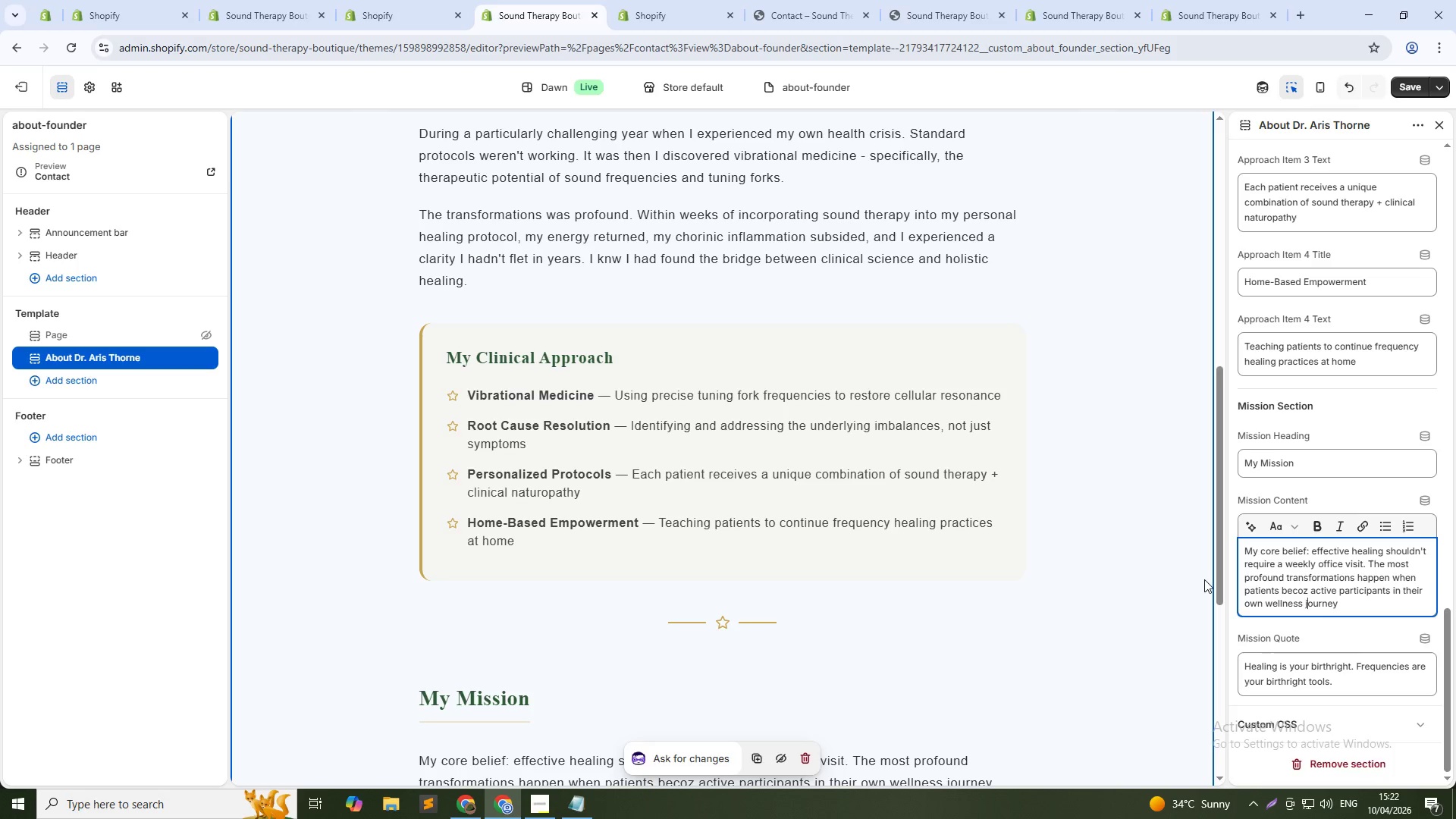 
key(ArrowRight)
 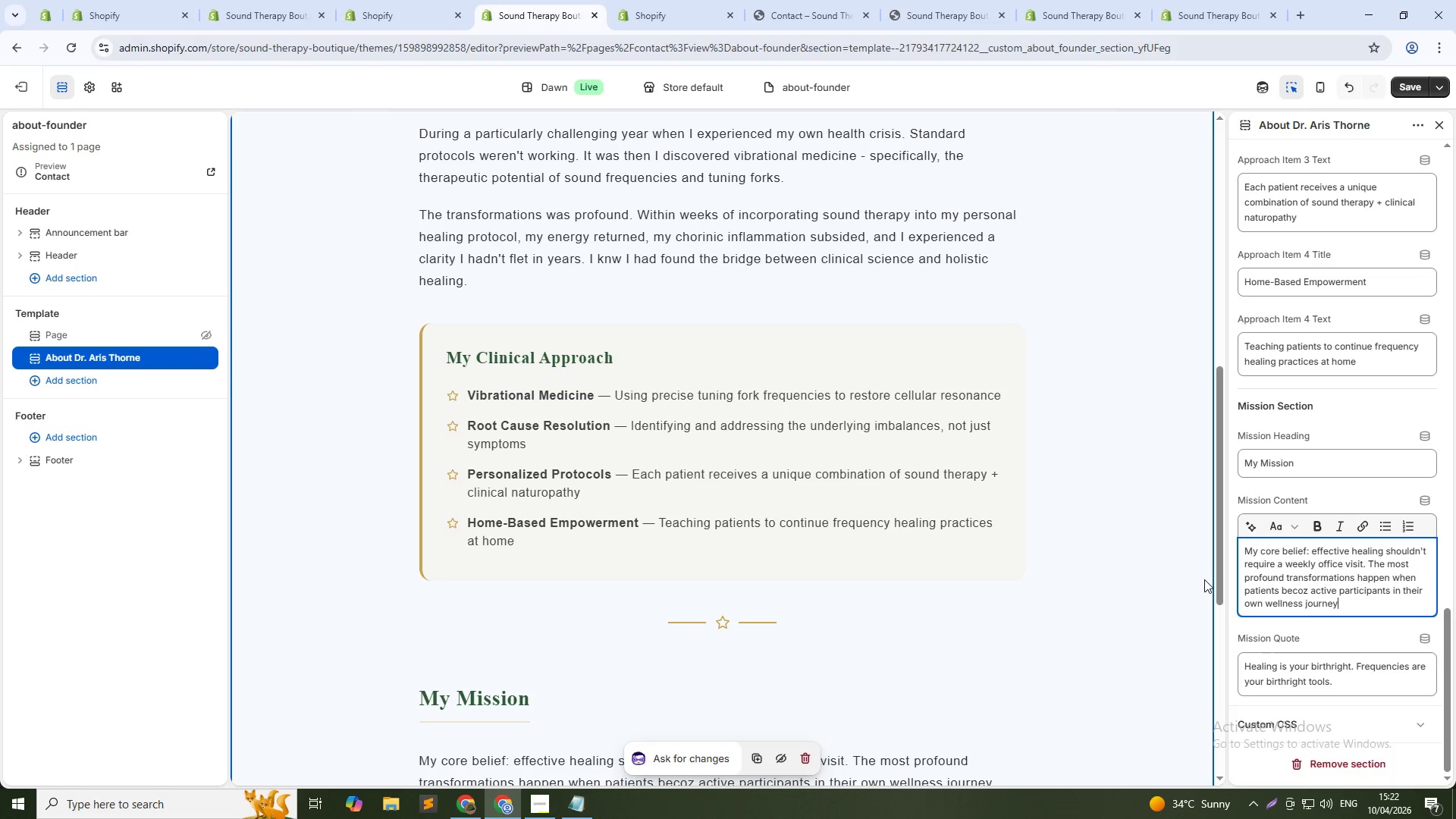 
key(ArrowDown)
 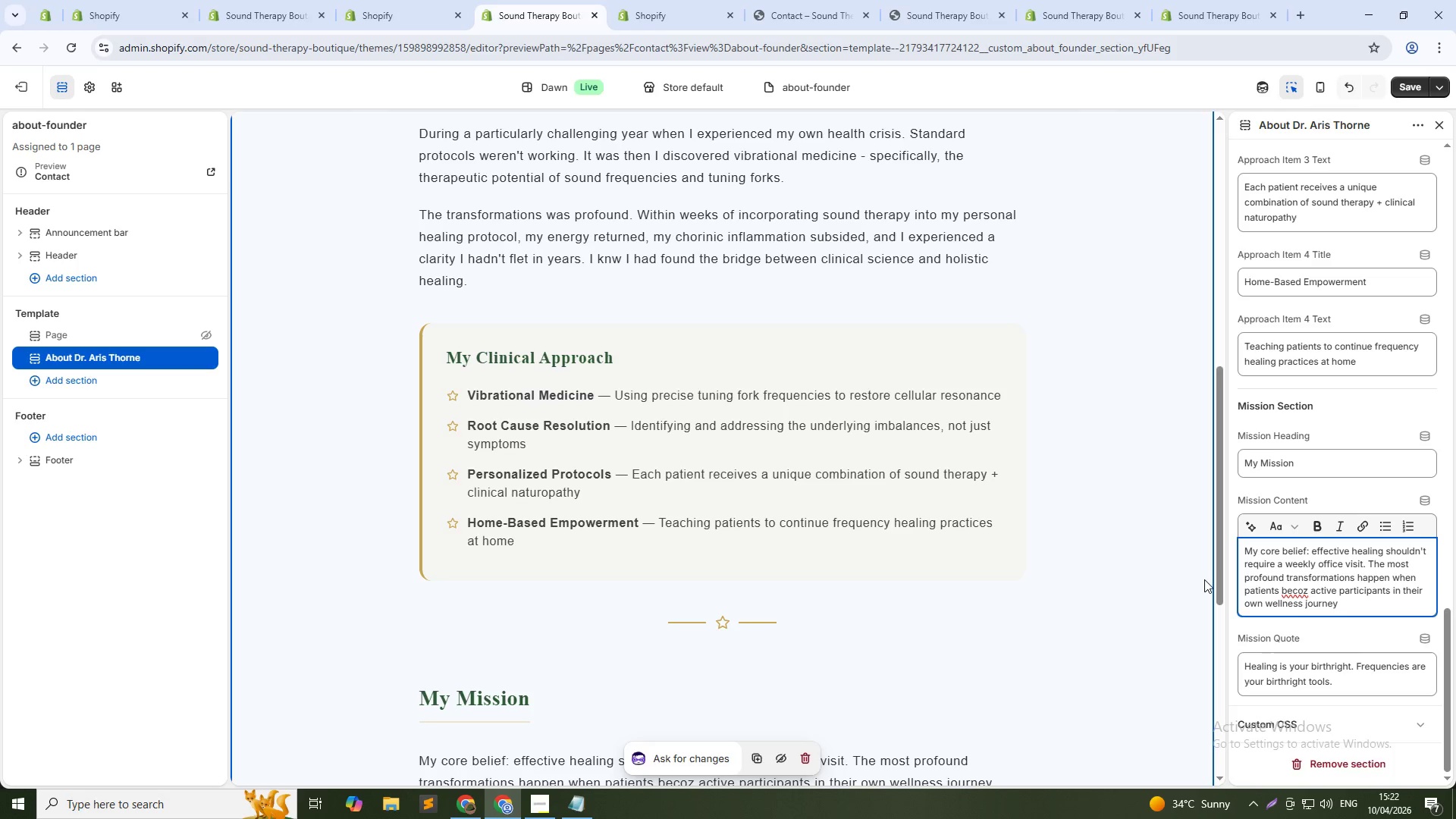 
key(Period)
 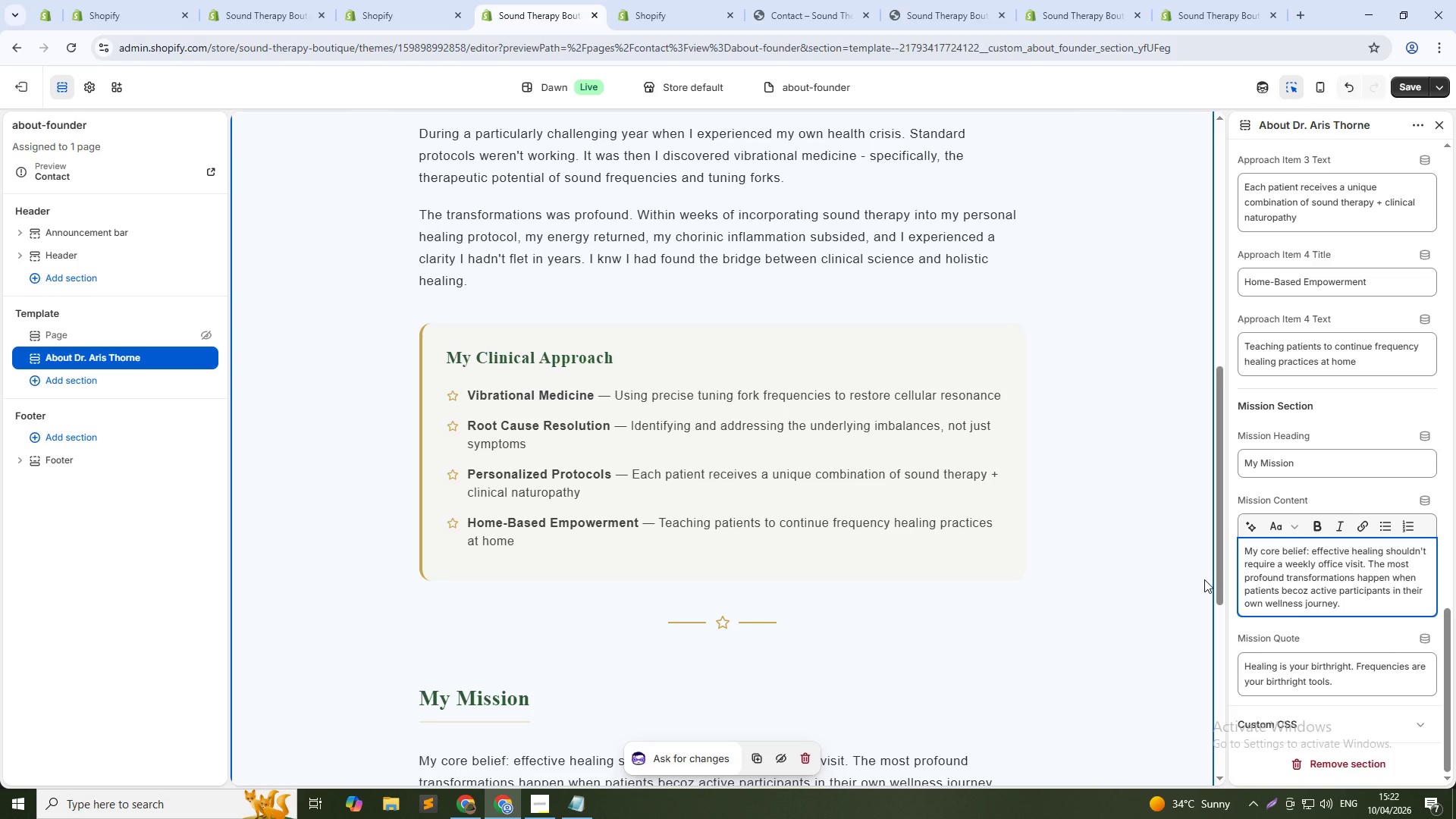 
key(Enter)
 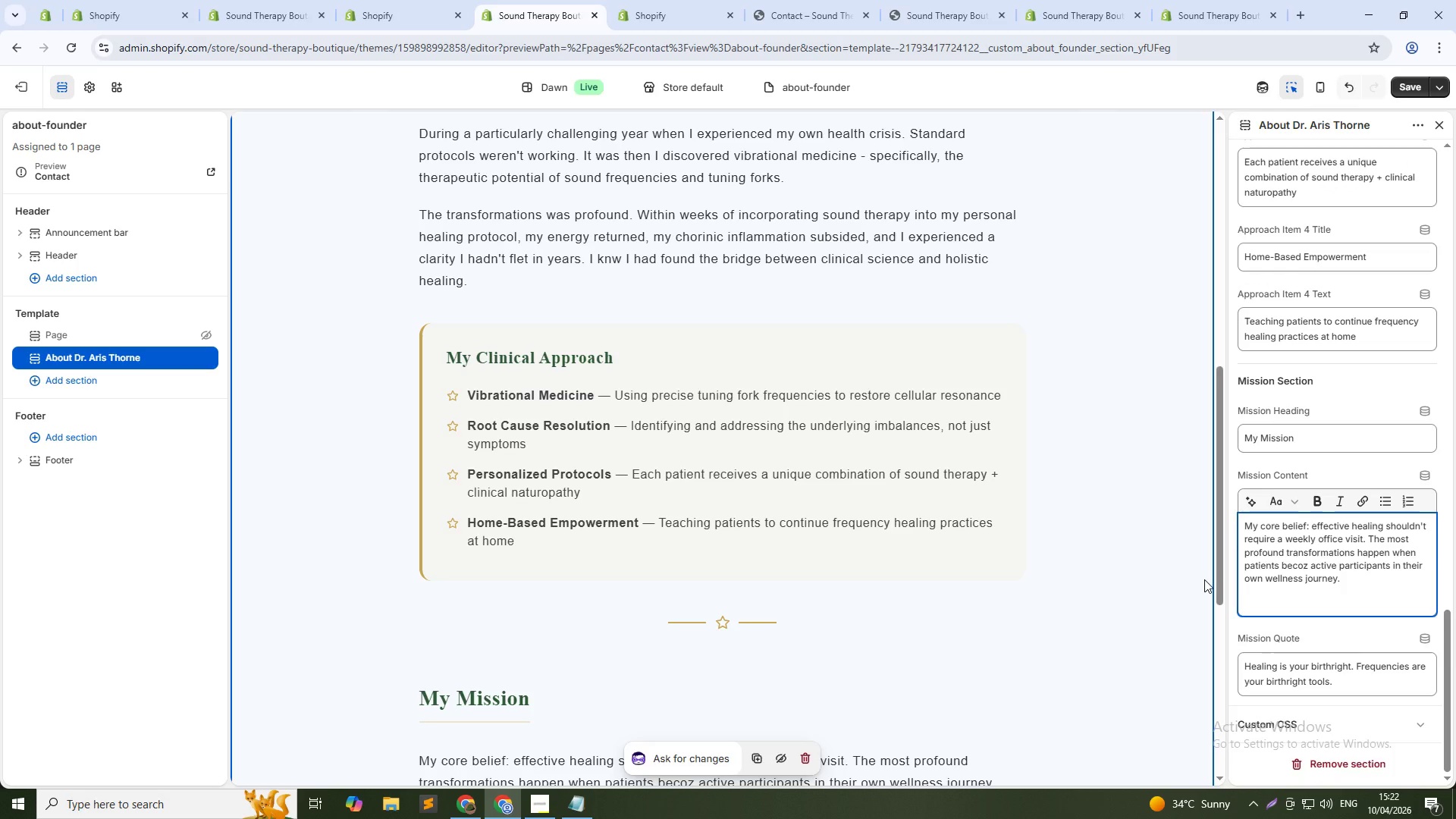 
type(That's why I've dedicated myself to developing accessbi)
key(Backspace)
key(Backspace)
type(ible home therapy protocols - combining the precision of clinical sound healing i)
key(Backspace)
type(with tools and techniques you can use in your own living room. Whether you're mangaing chronic pain, anxiety, hormonal imbalances, or simply seeking deeper wellness, my goal is to empower you with frequncies that heal.)
 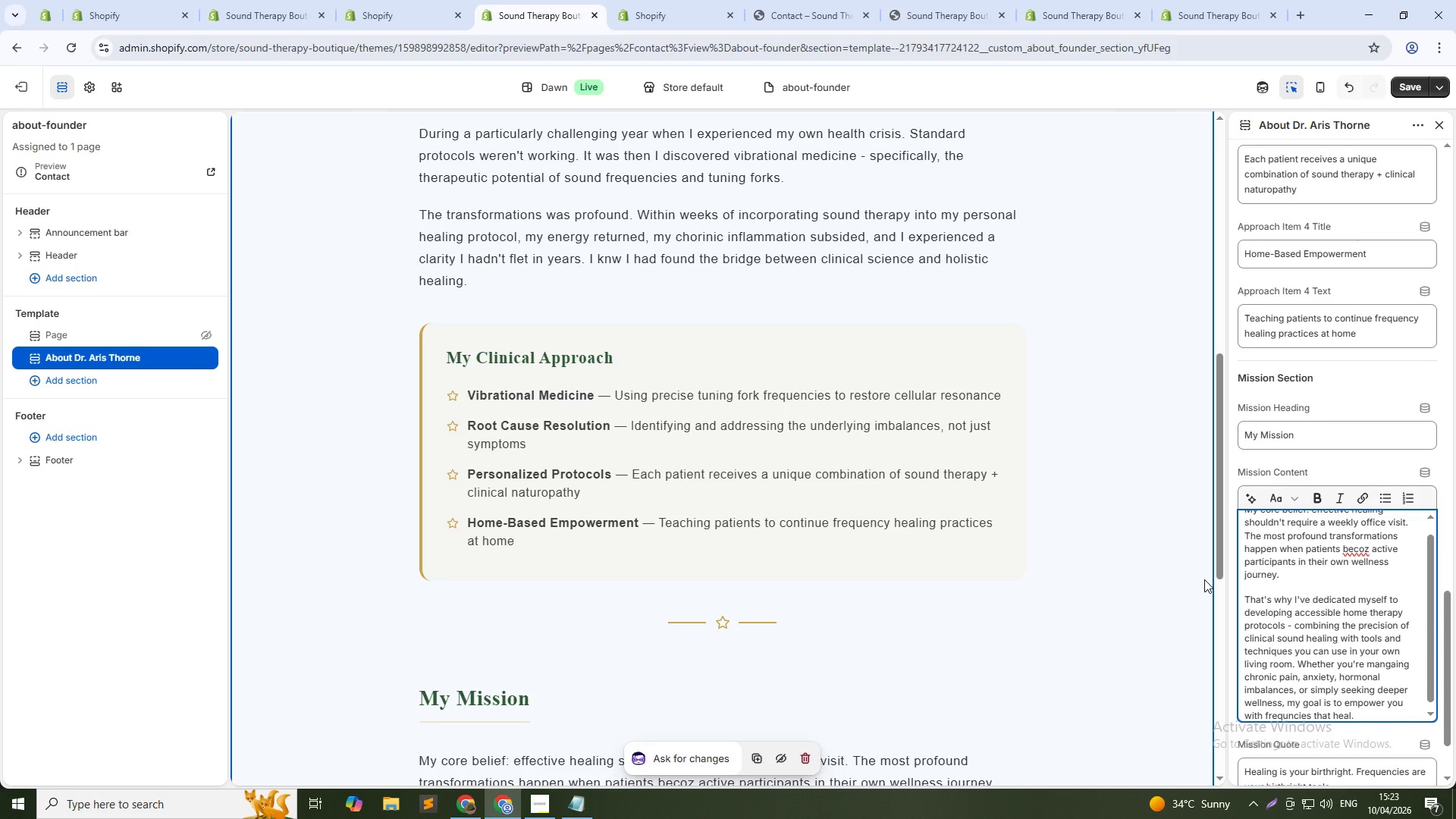 
key(ArrowLeft)
 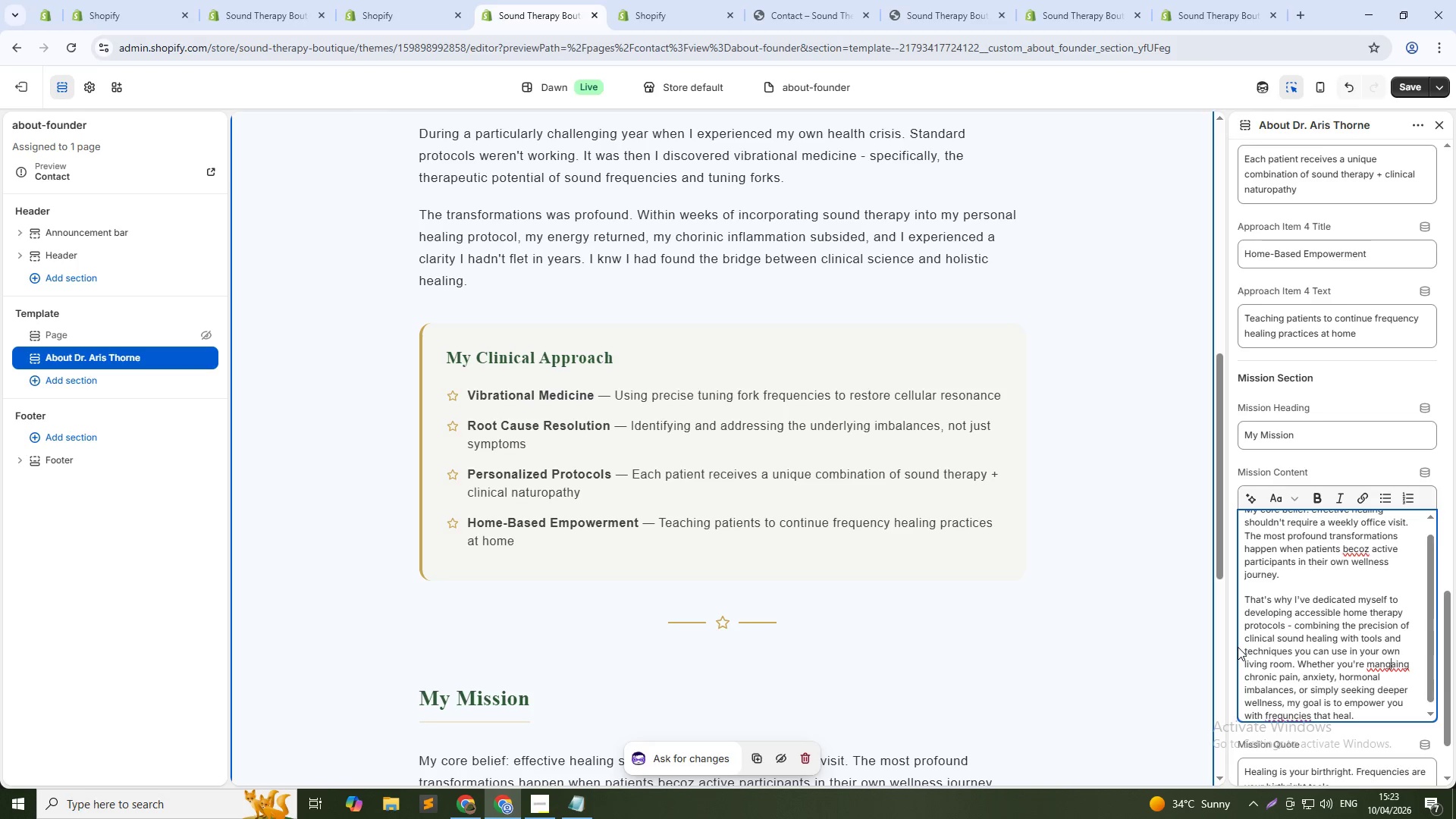 
key(ArrowLeft)
 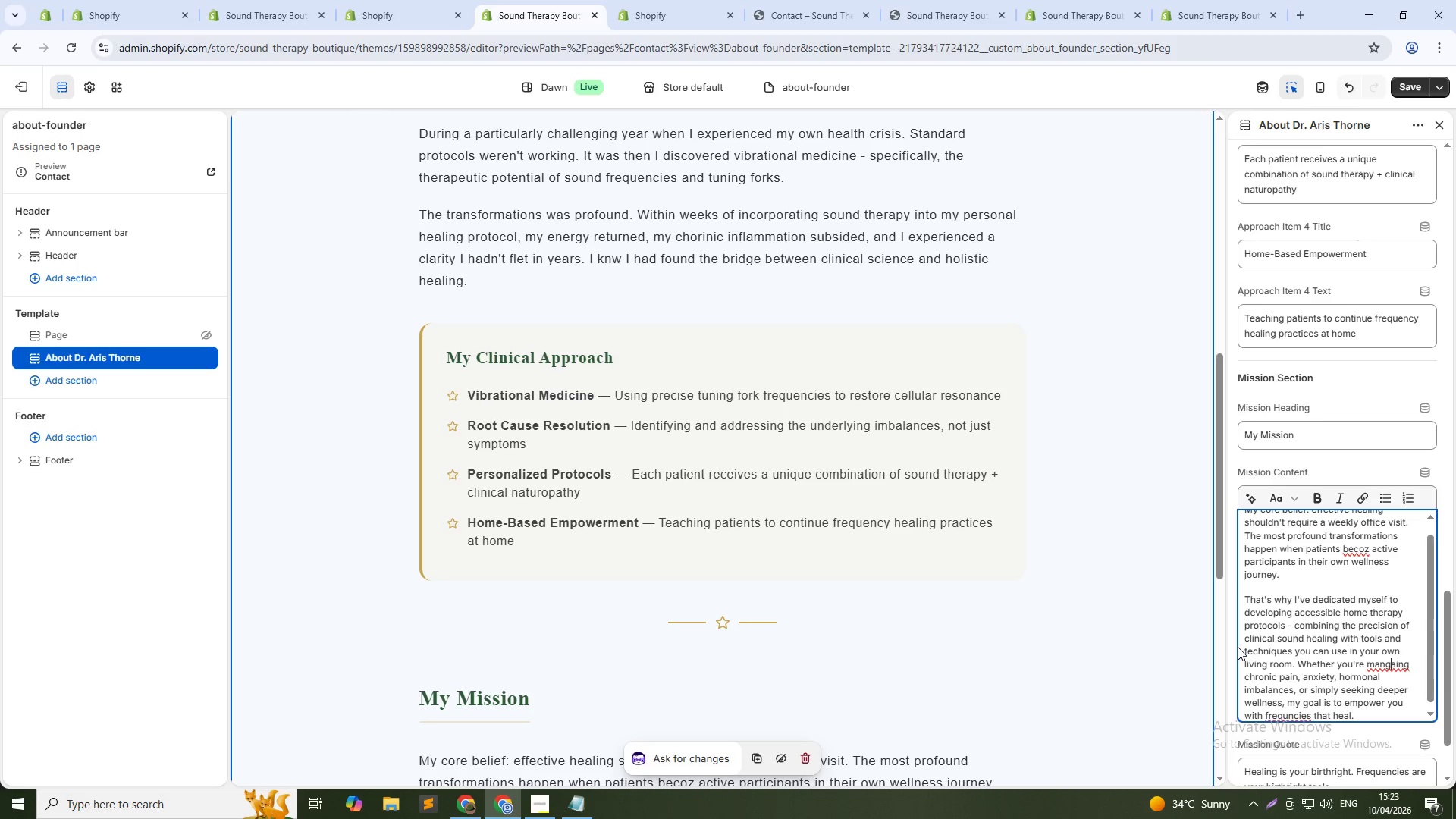 
key(ArrowLeft)
 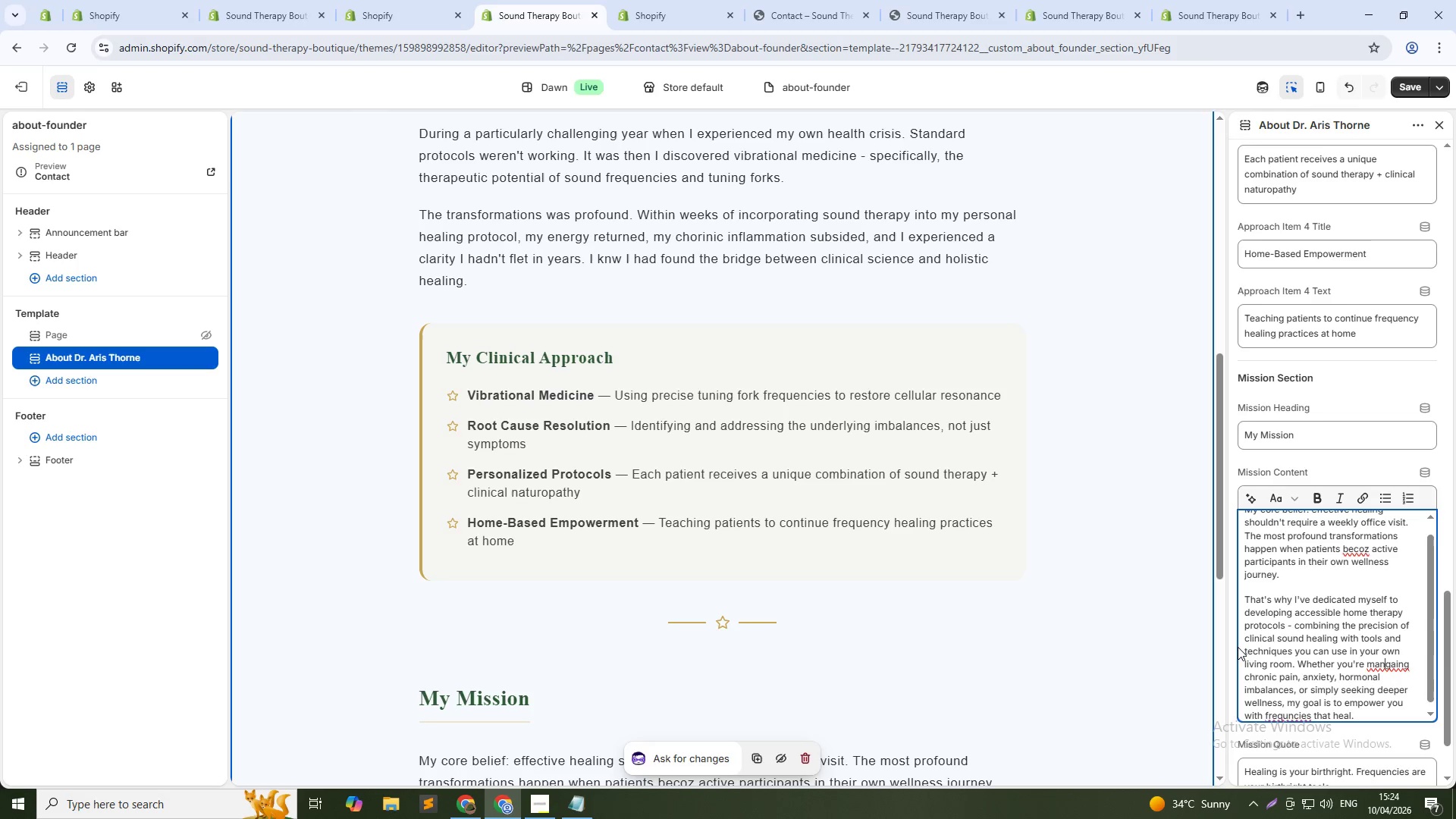 
key(A)
 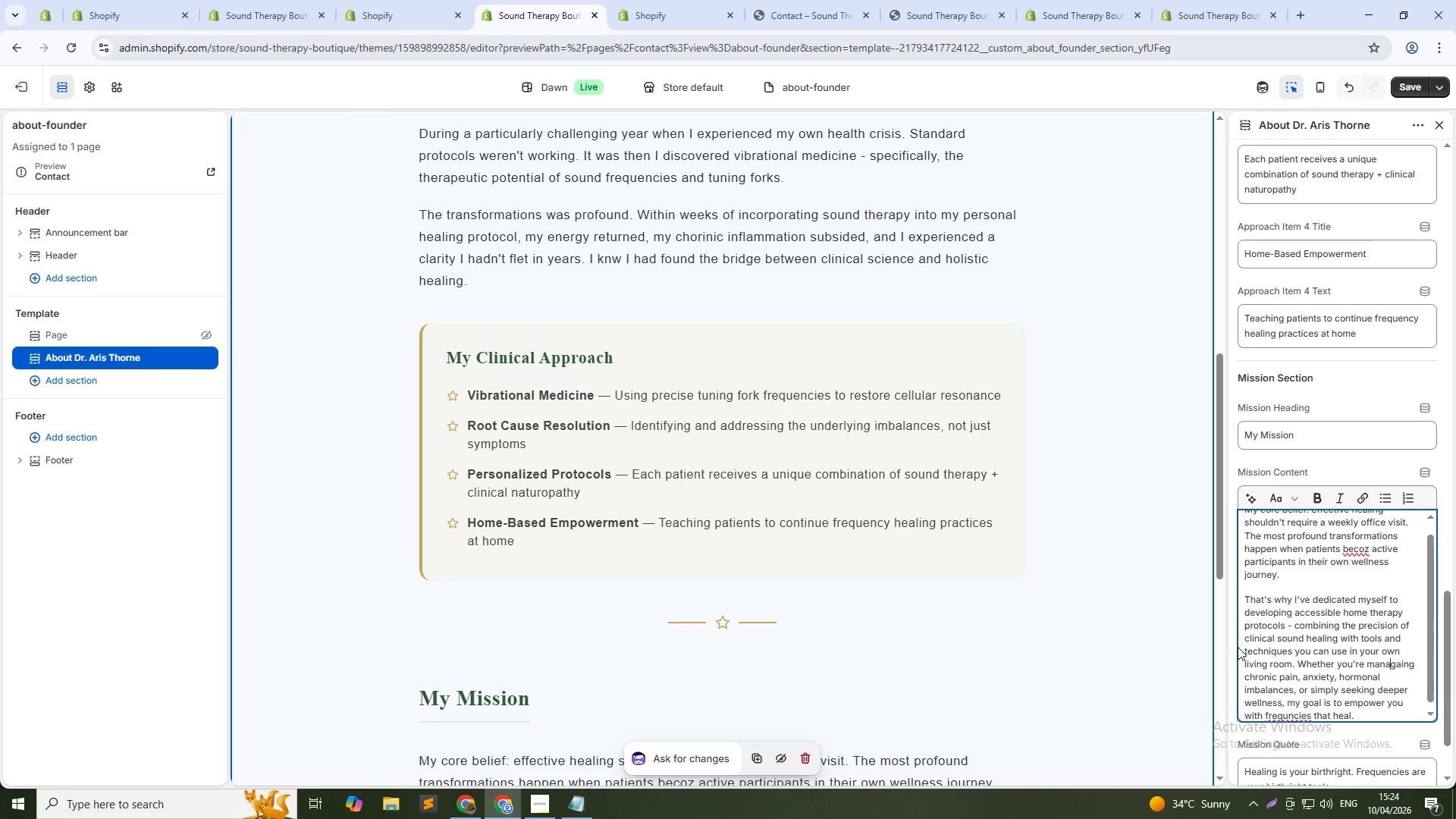 
key(ArrowRight)
 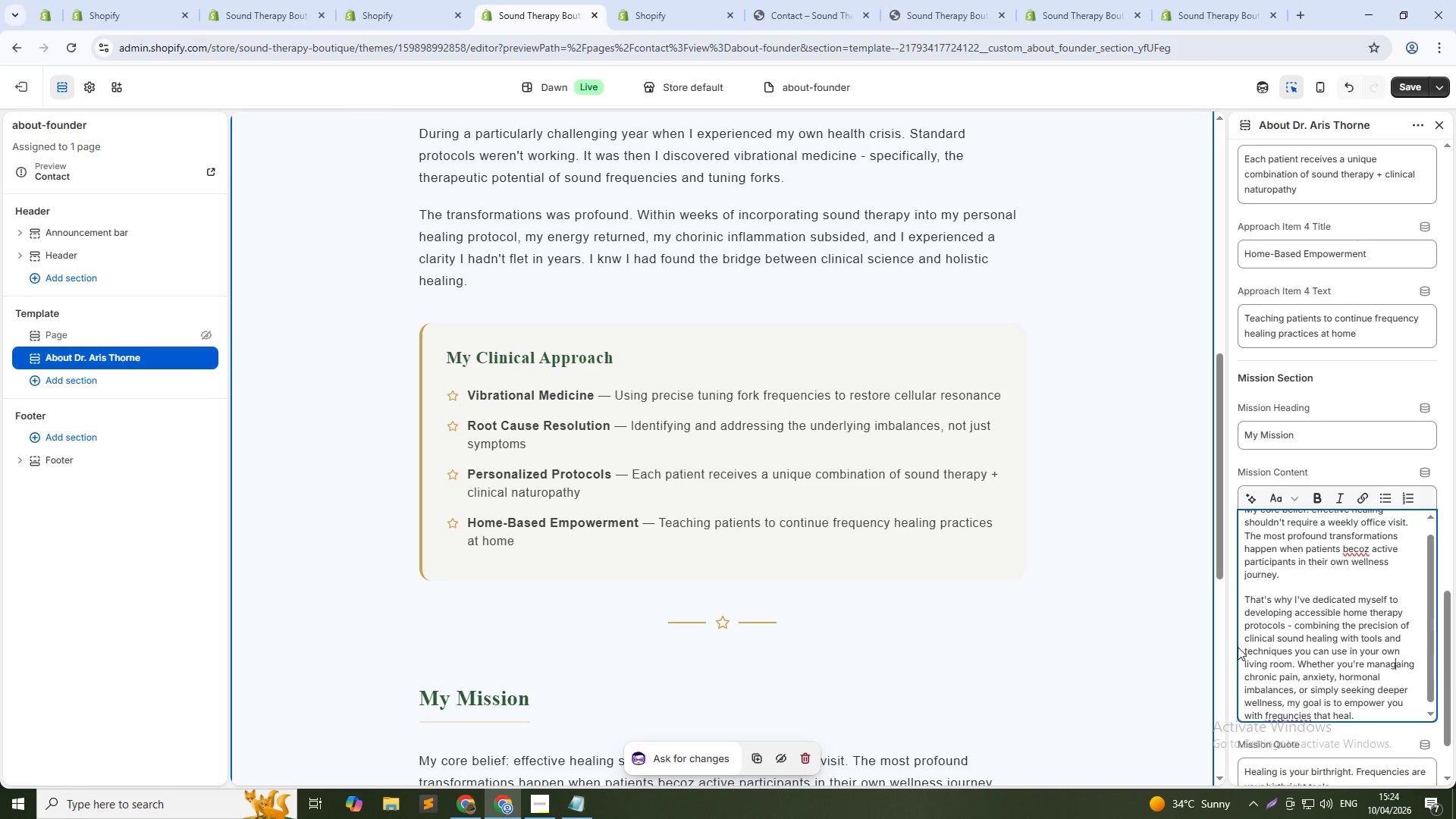 
key(ArrowRight)
 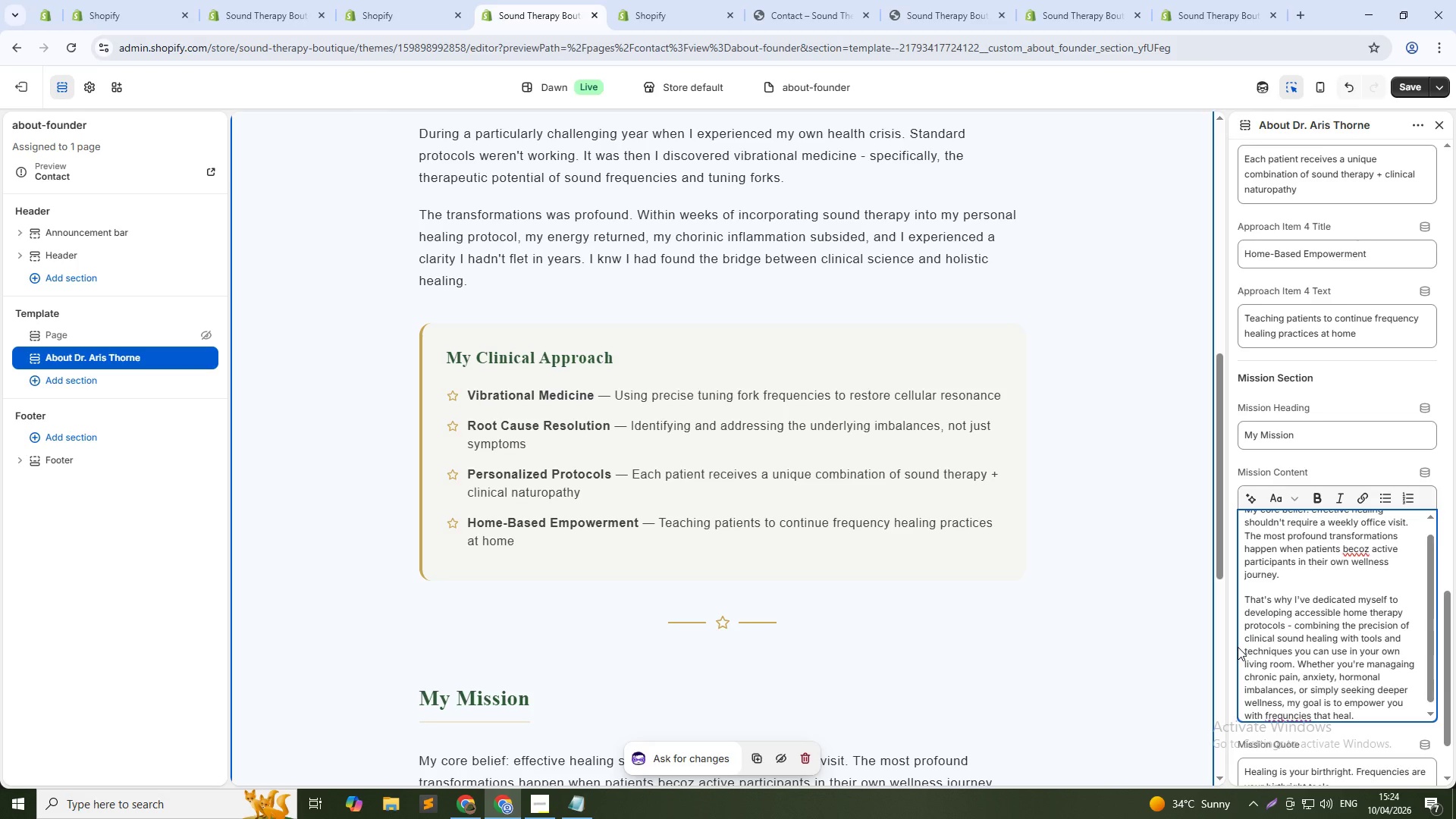 
key(Backspace)
 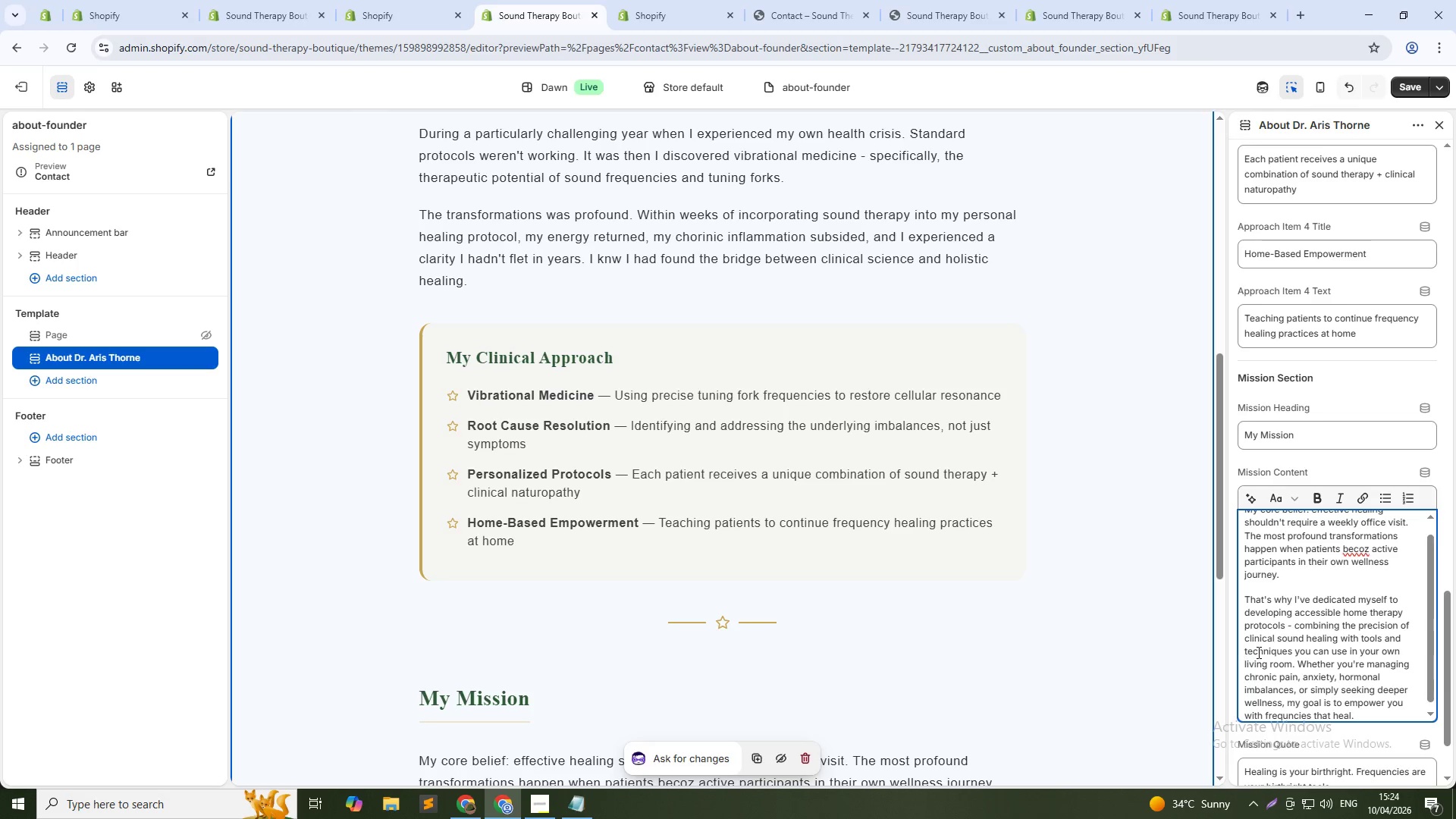 
scroll: coordinate [1334, 709], scroll_direction: down, amount: 1.0
 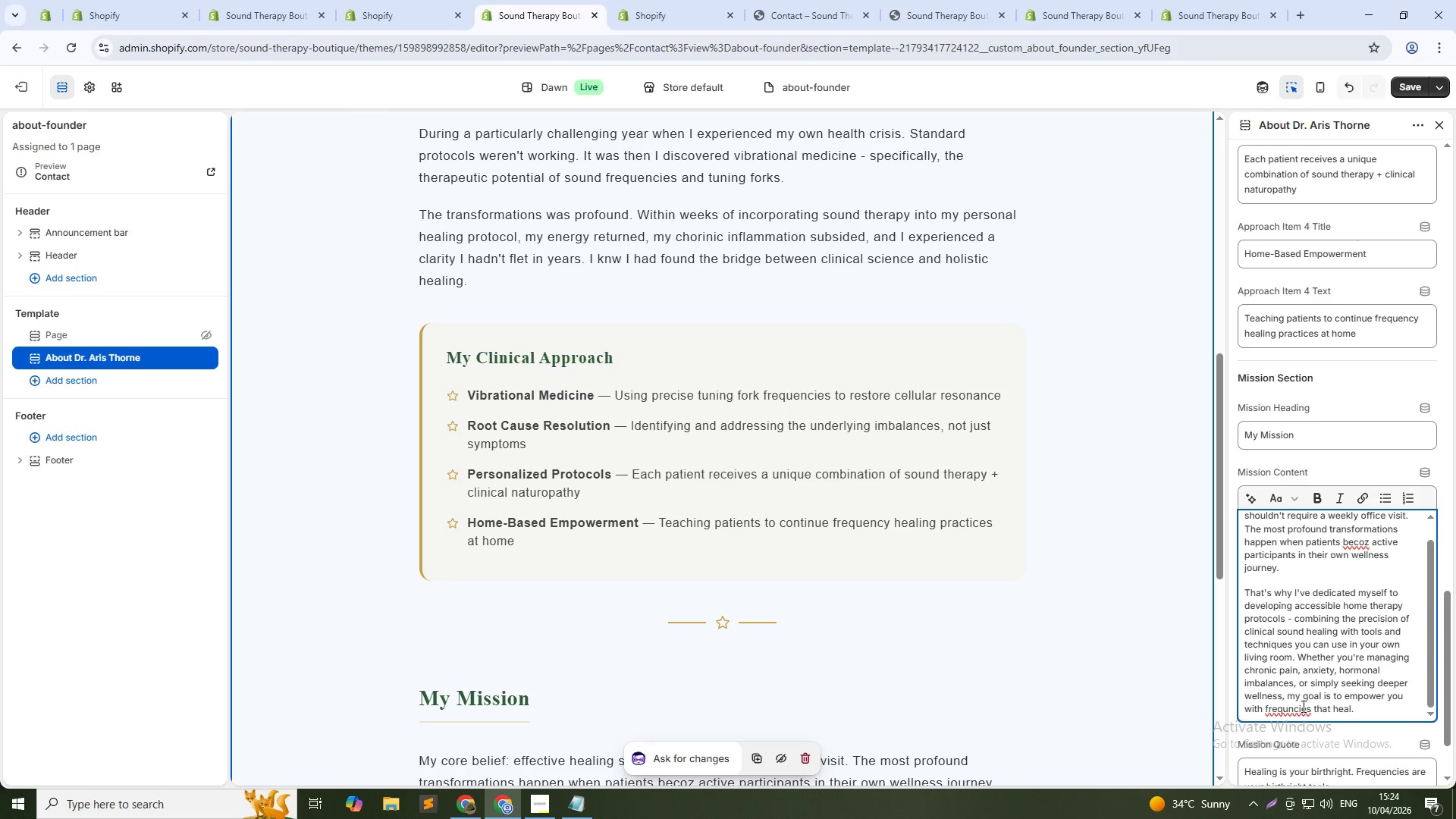 
left_click([1300, 709])
 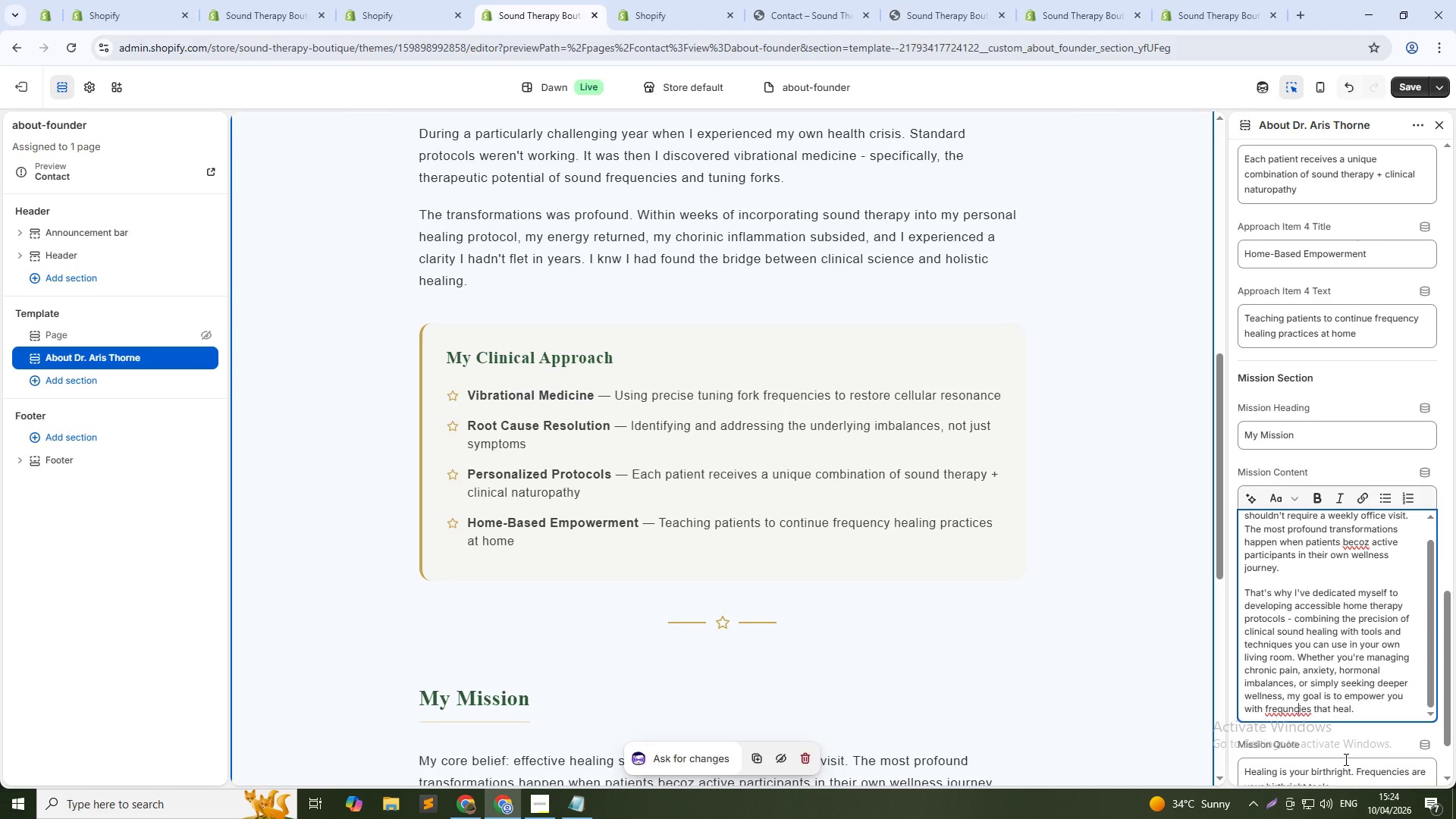 
key(ArrowLeft)
 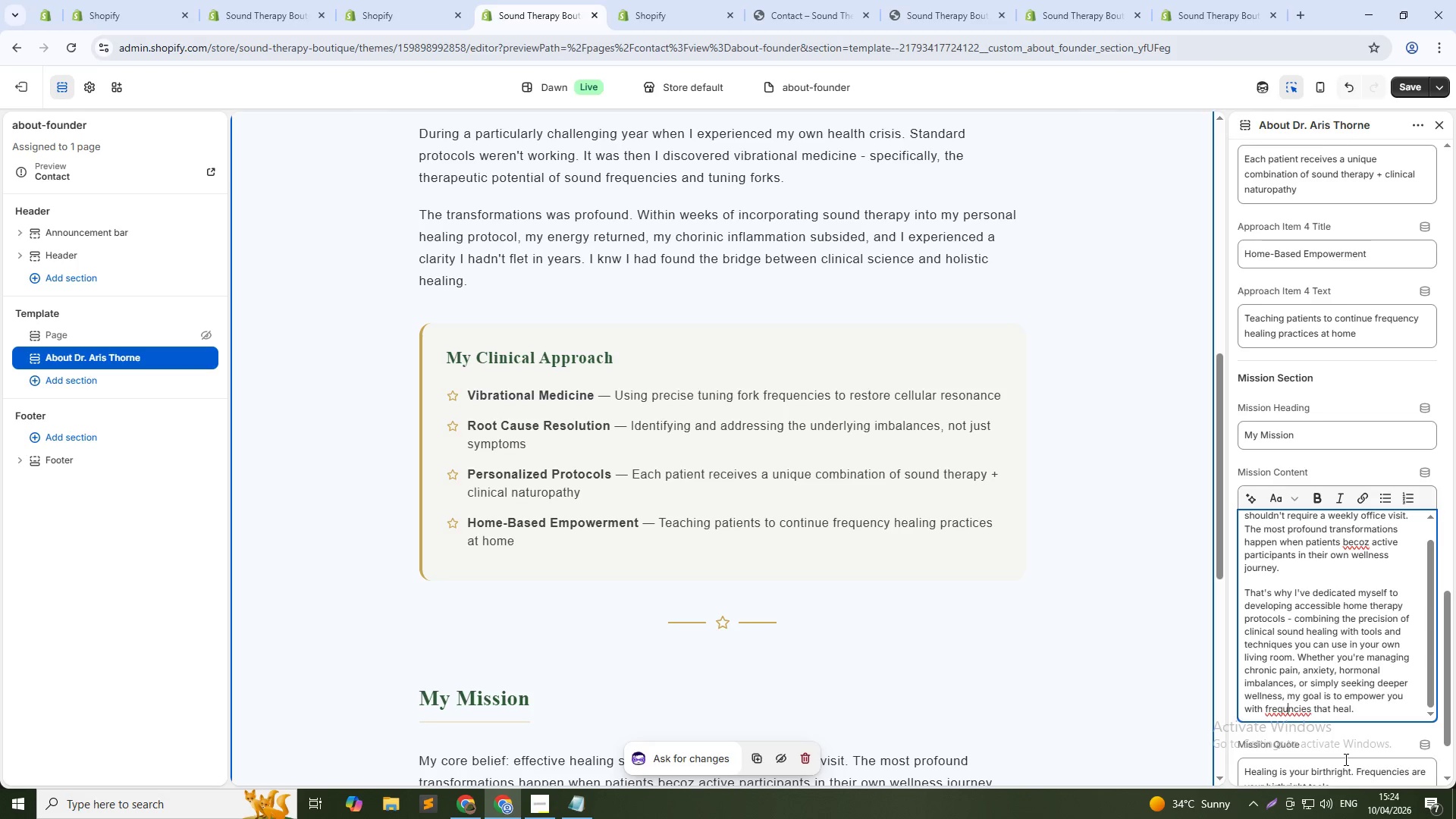 
key(ArrowLeft)
 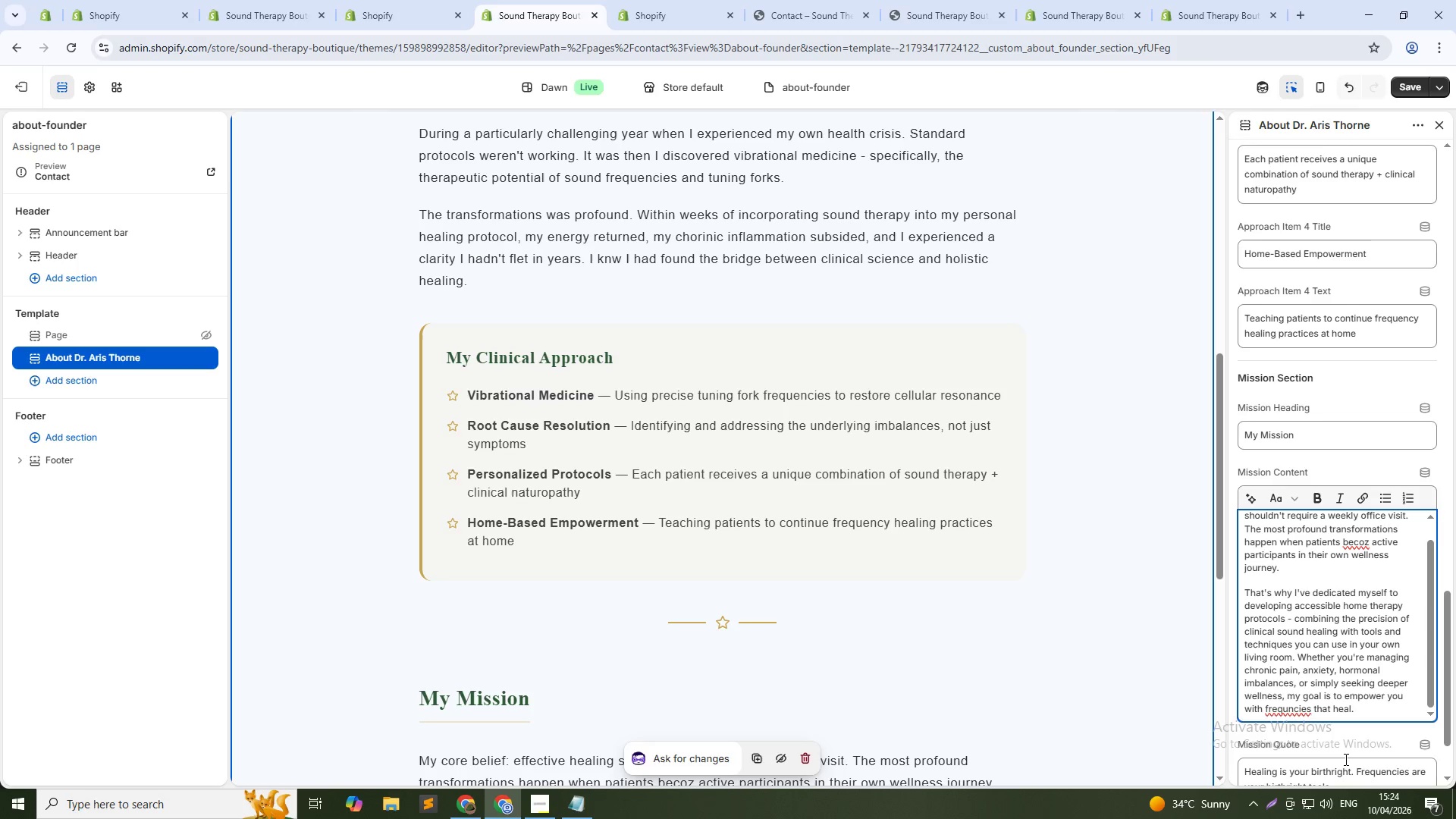 
key(E)
 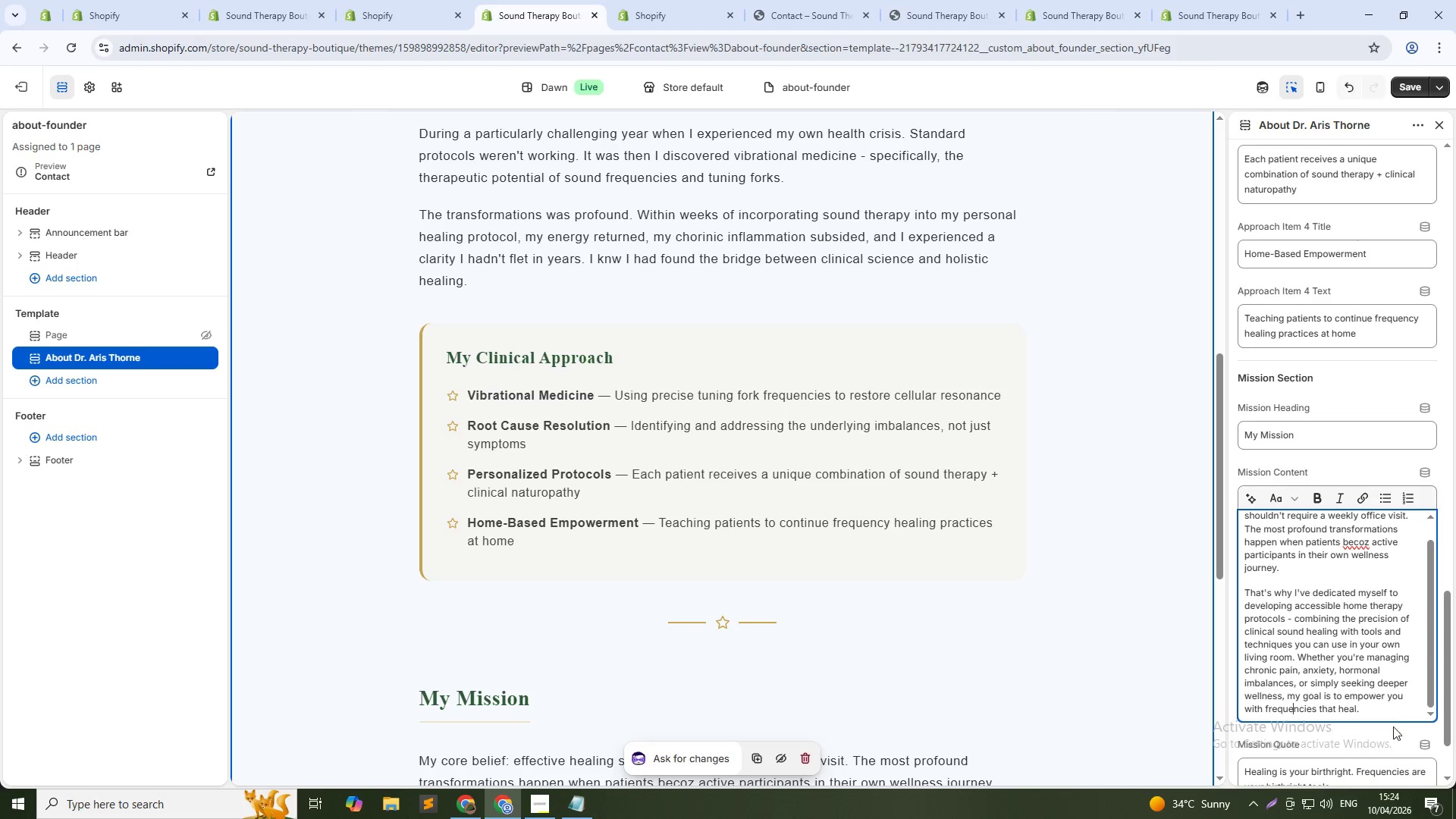 
left_click([1385, 706])
 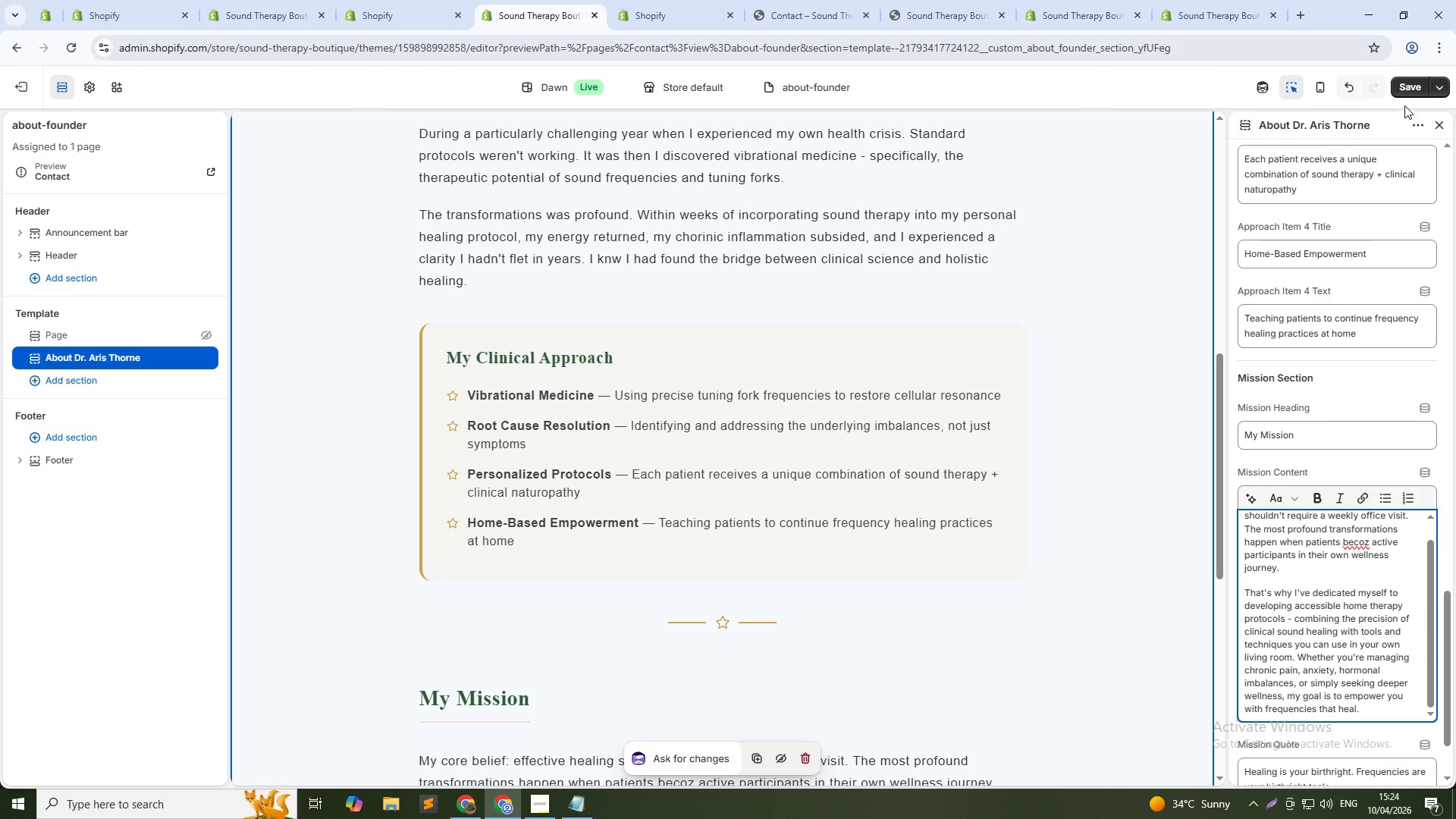 
left_click([1413, 89])
 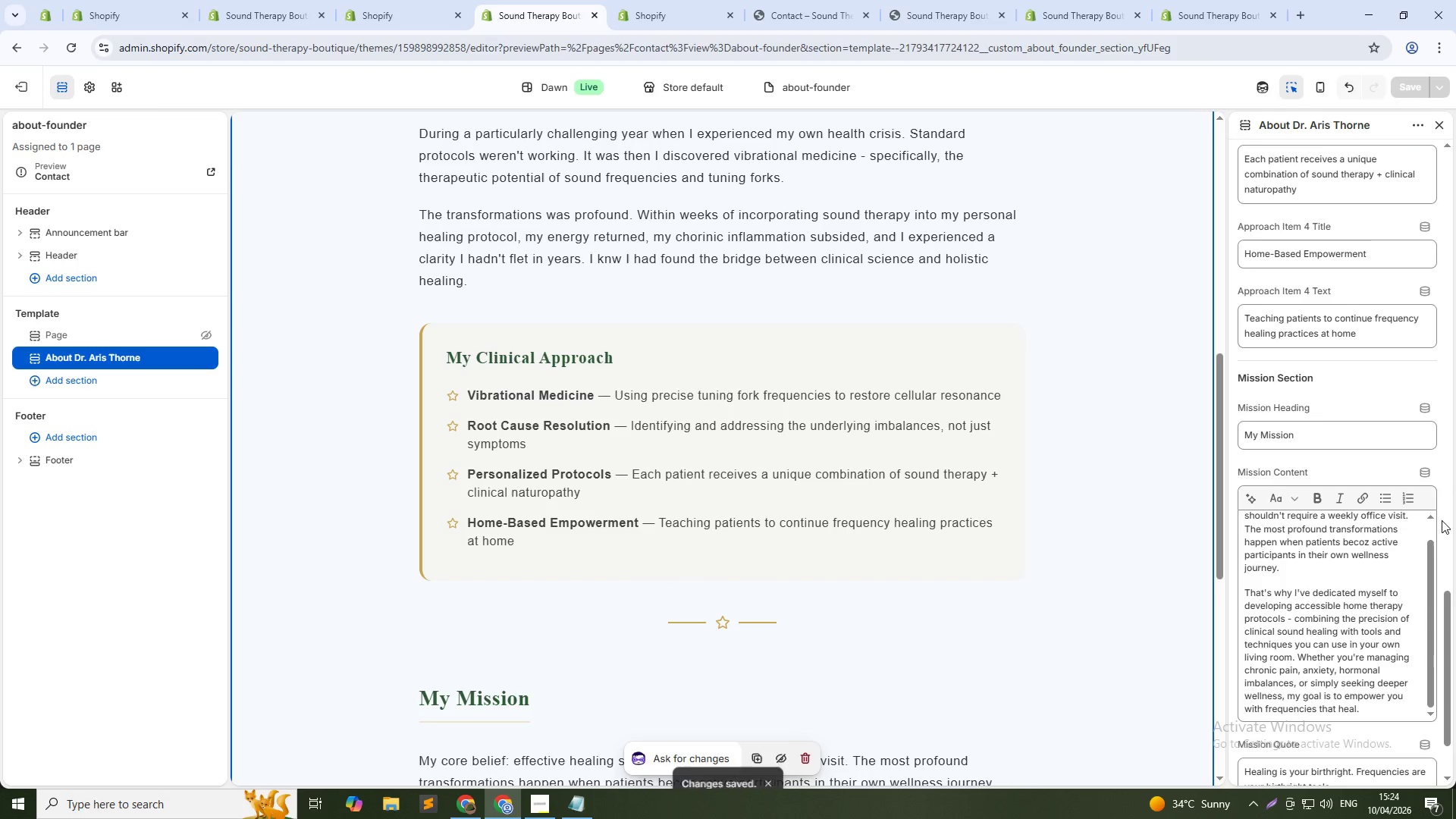 
scroll: coordinate [1453, 560], scroll_direction: down, amount: 2.0
 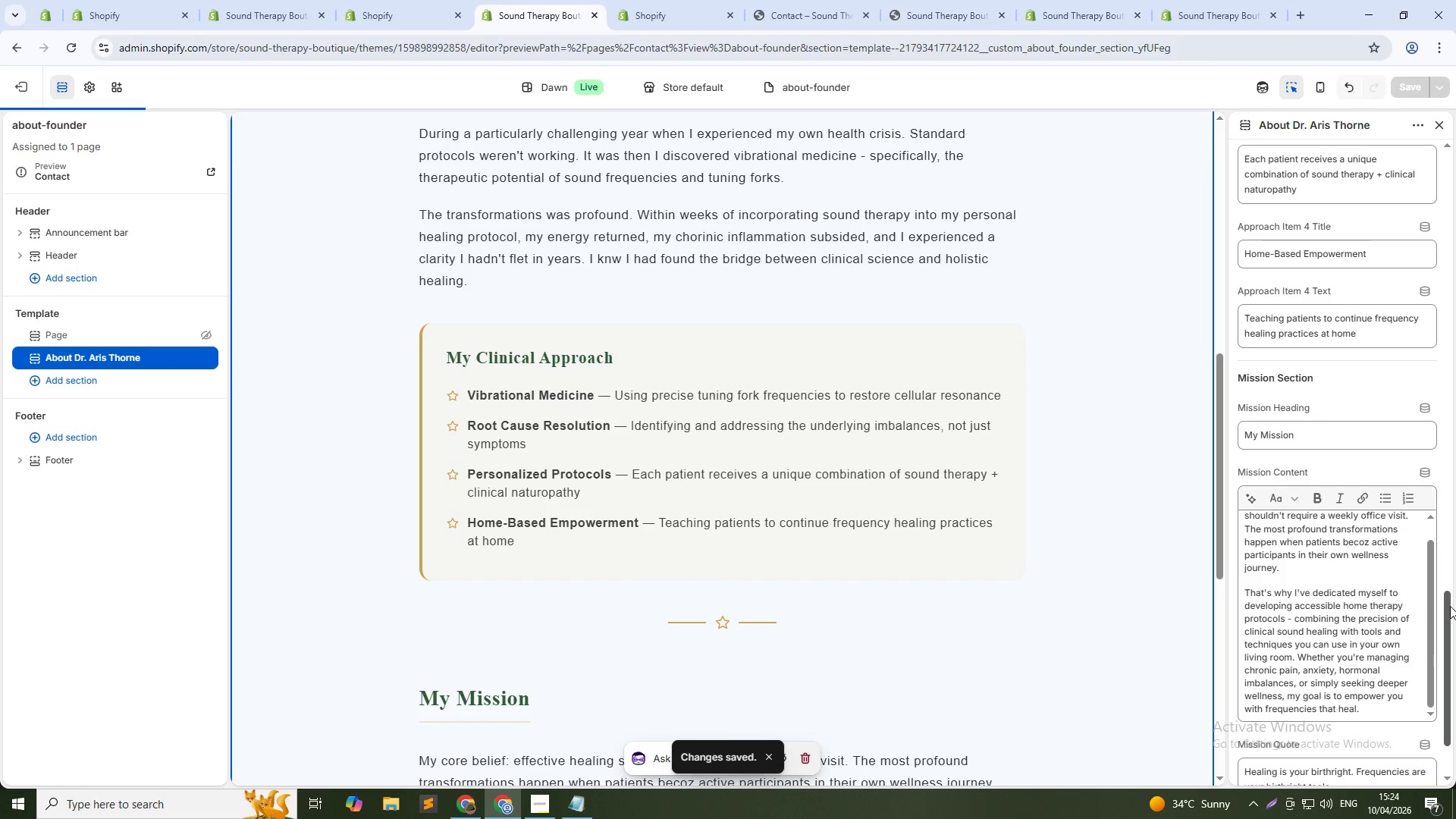 
left_click_drag(start_coordinate=[1450, 606], to_coordinate=[1453, 667])
 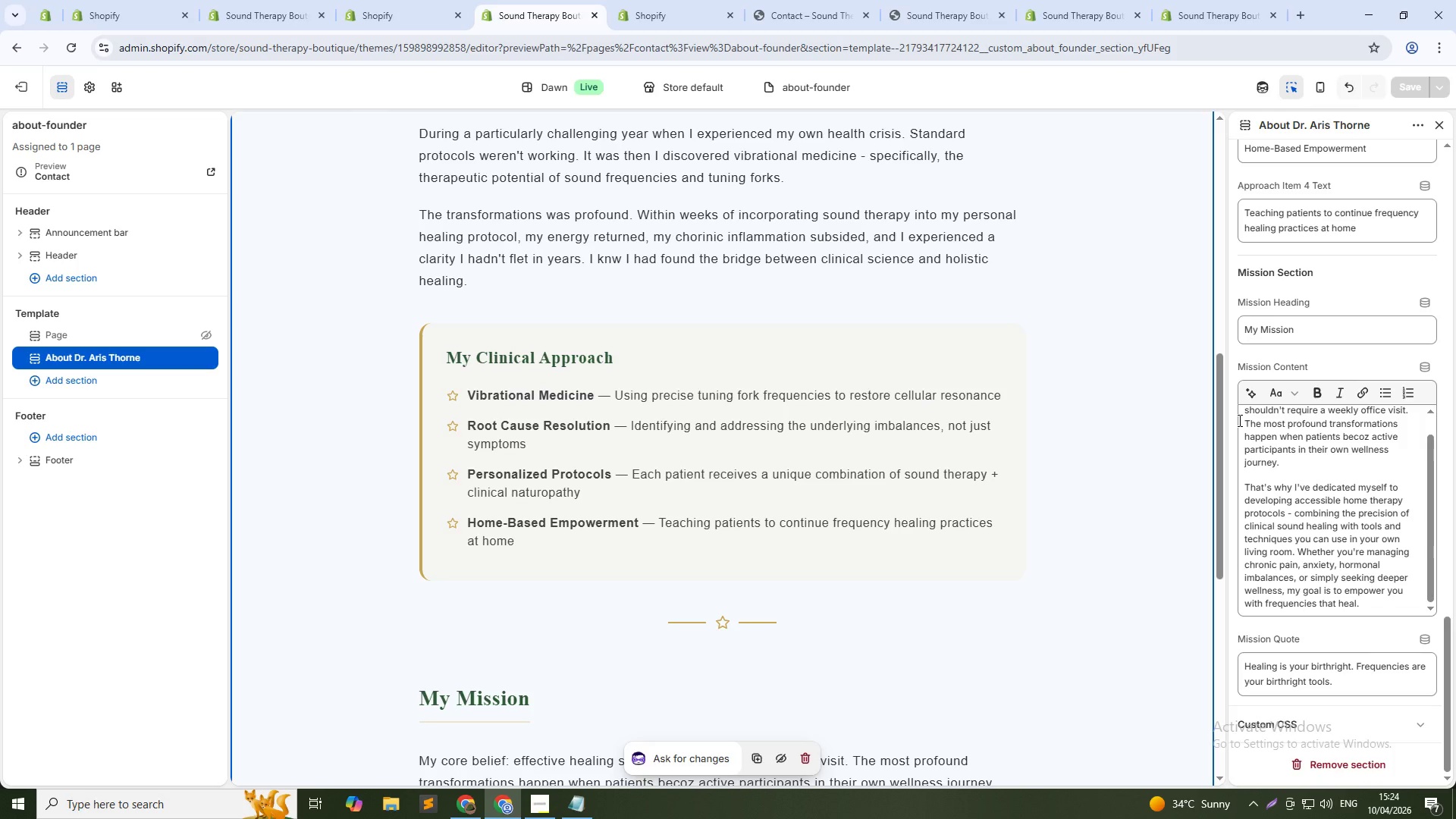 
wait(16.3)
 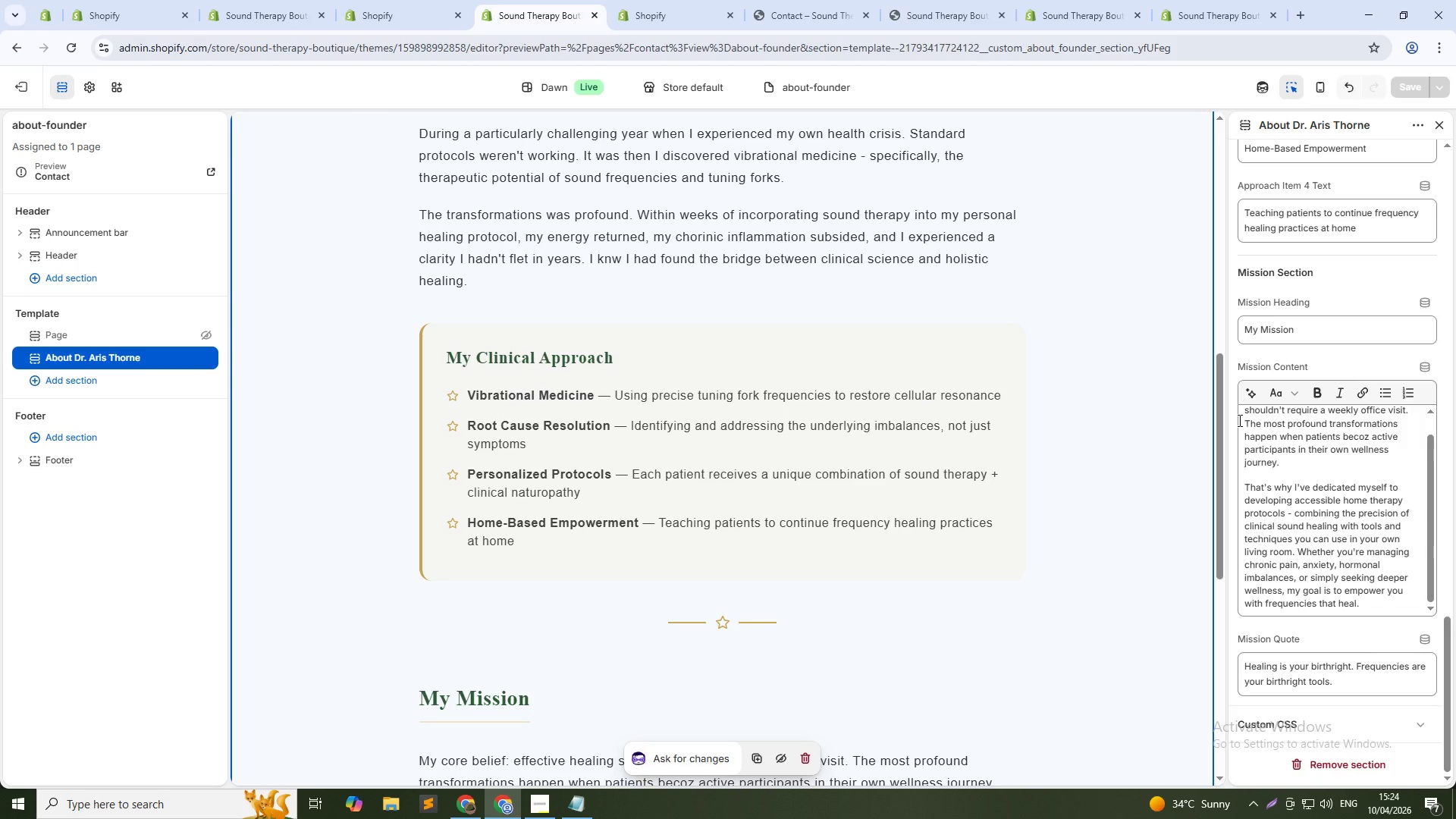 
scroll: coordinate [1455, 397], scroll_direction: down, amount: 3.0
 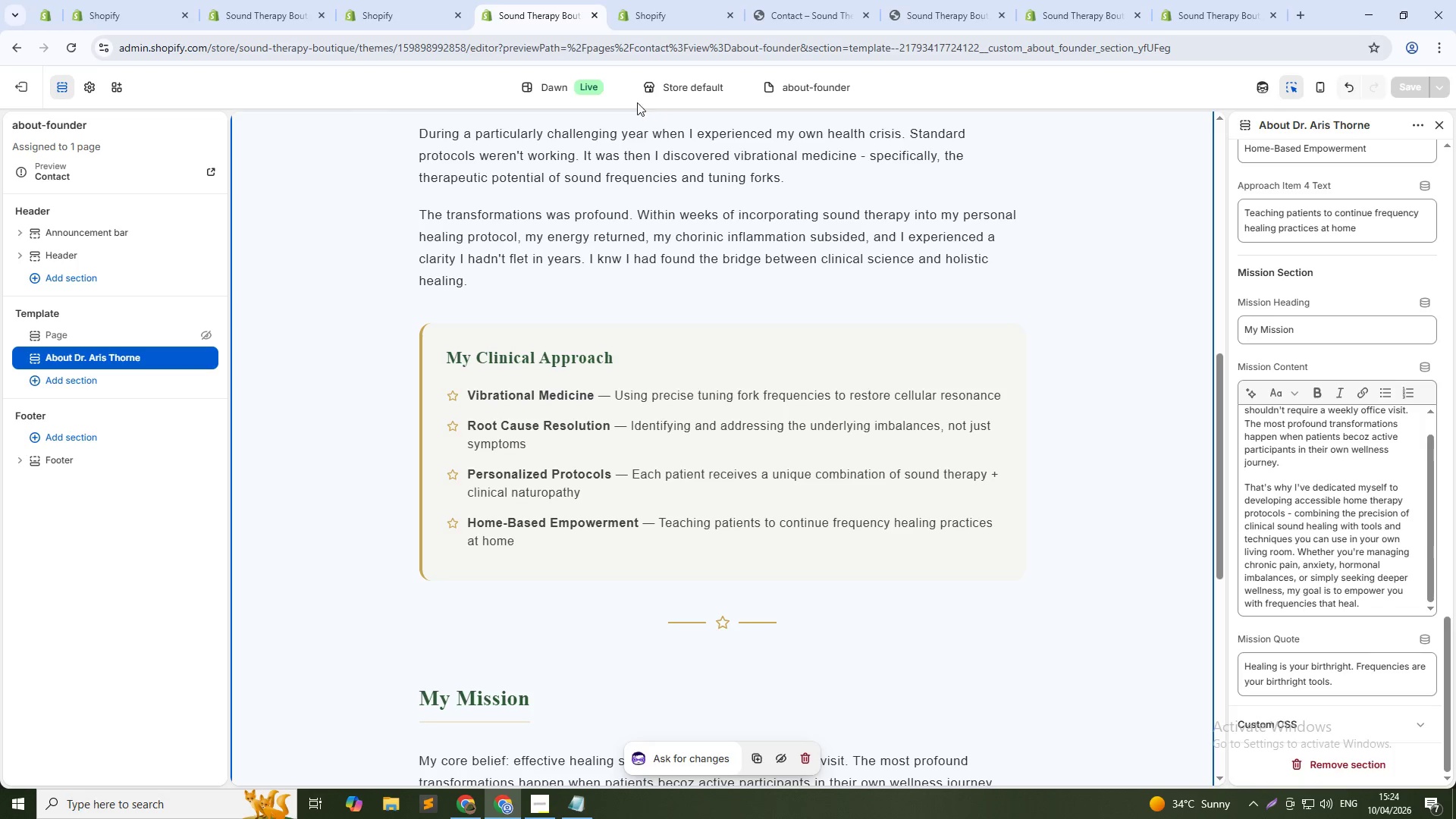 
left_click([613, 93])
 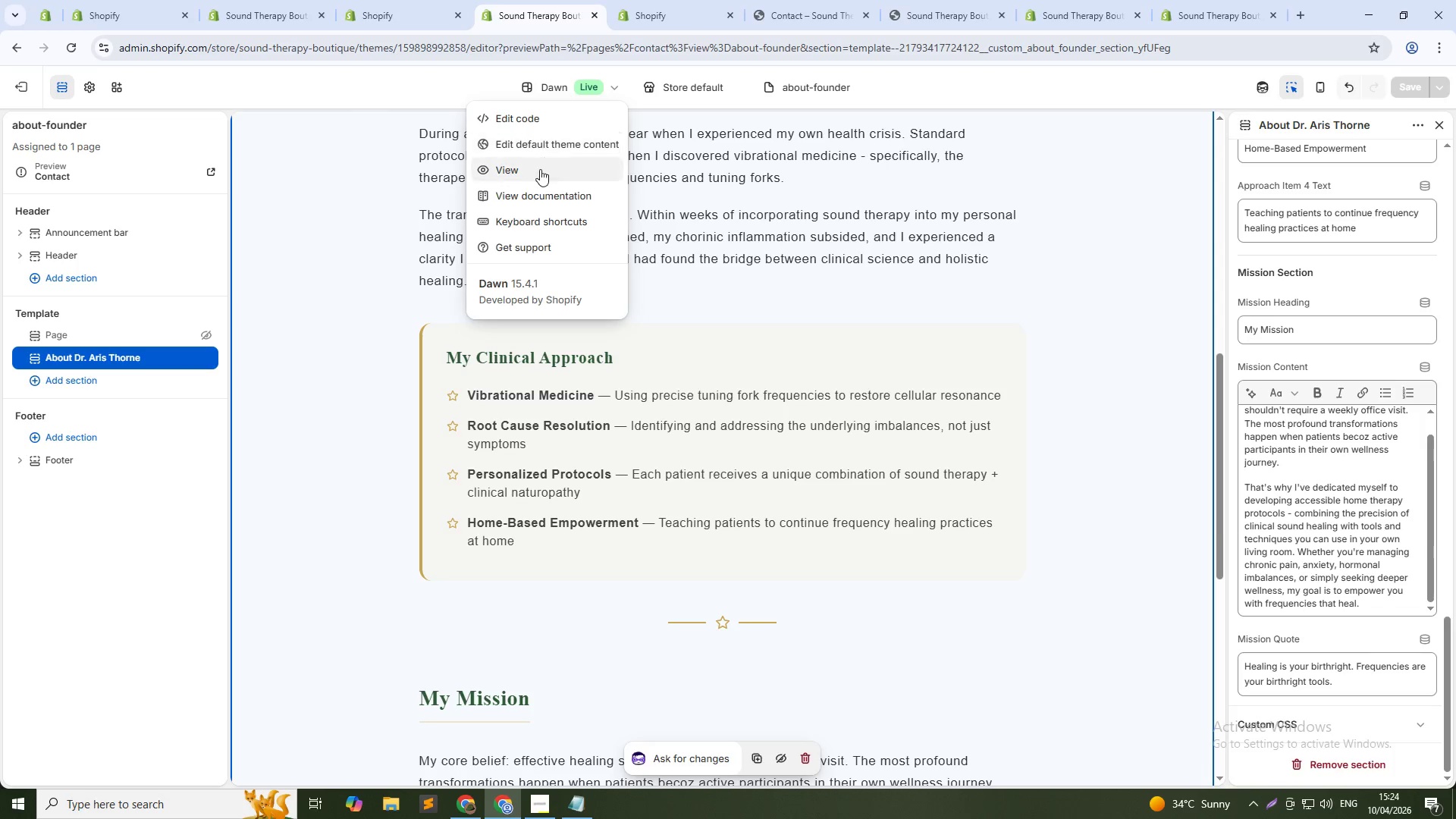 
left_click([536, 174])
 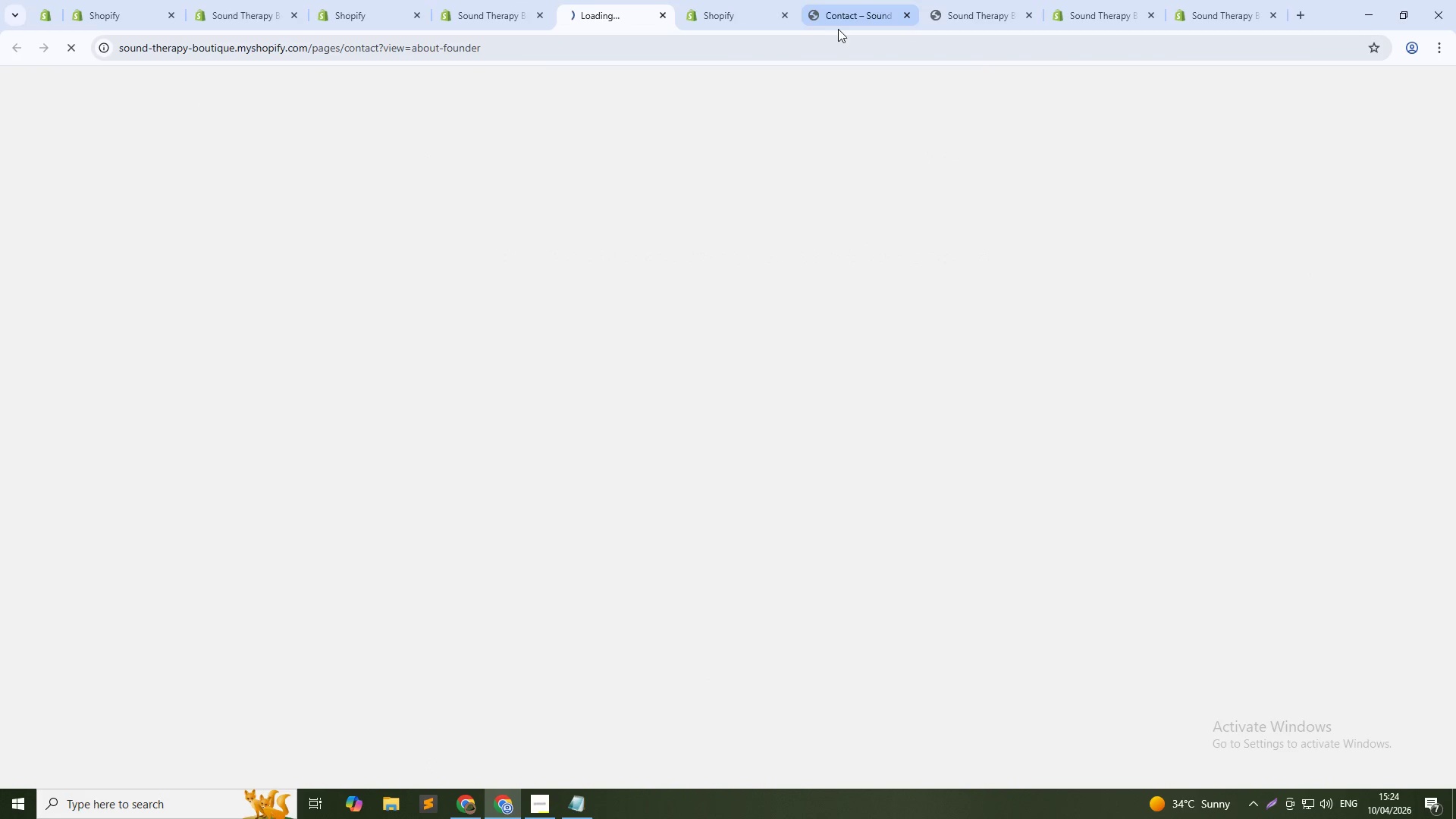 
left_click([855, 18])
 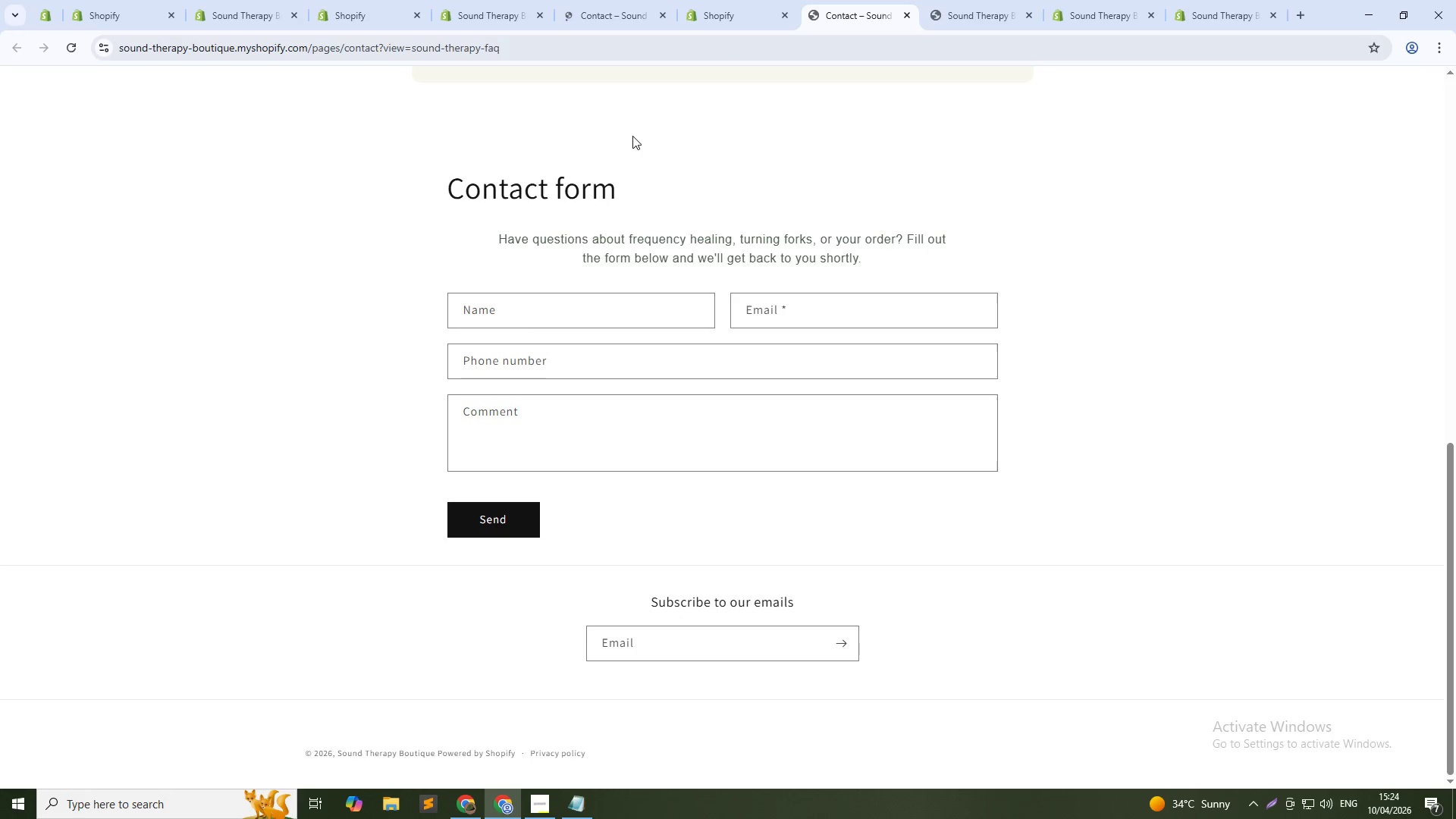 
scroll: coordinate [662, 200], scroll_direction: up, amount: 13.0
 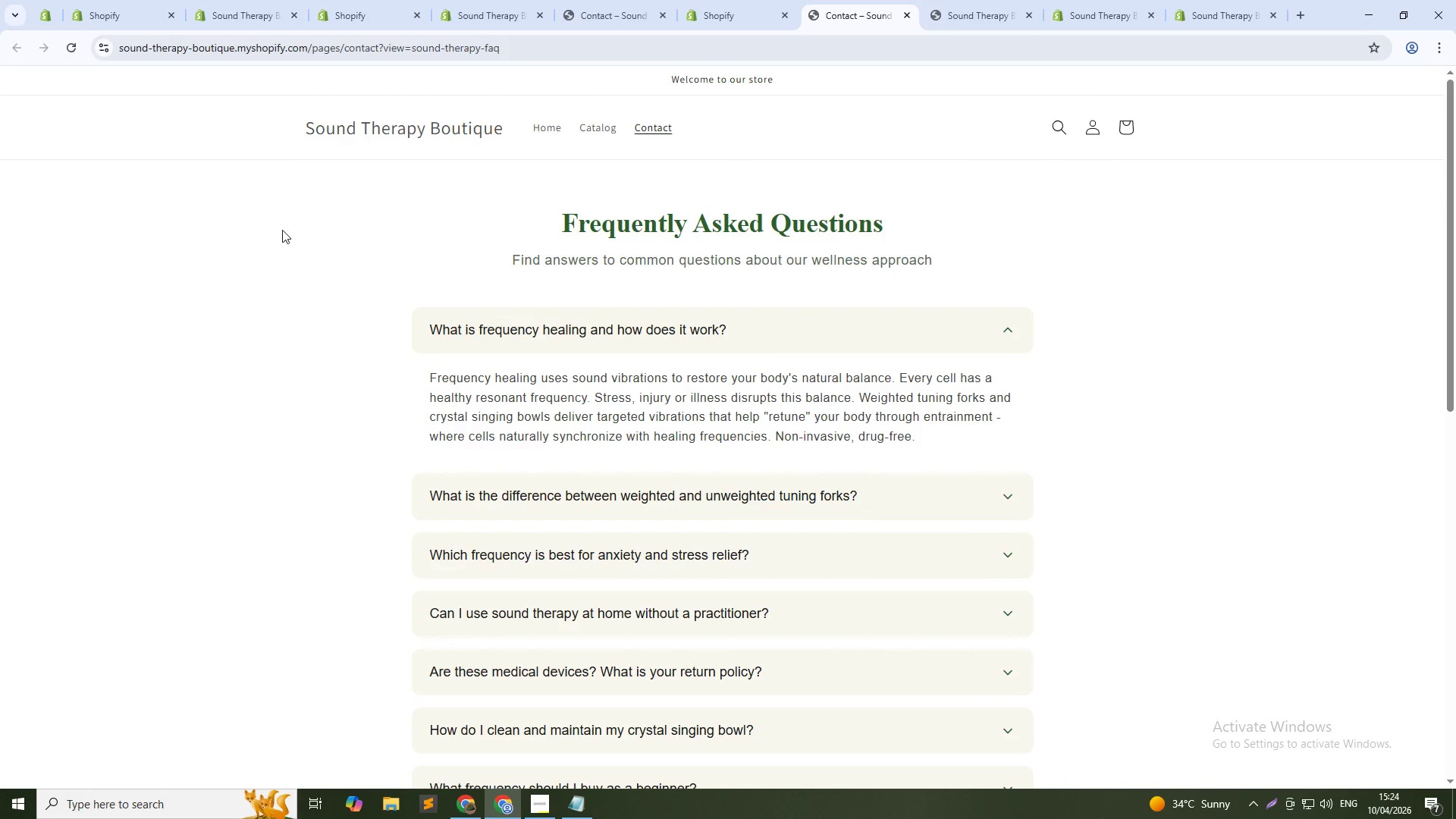 
key(PrintScreen)
 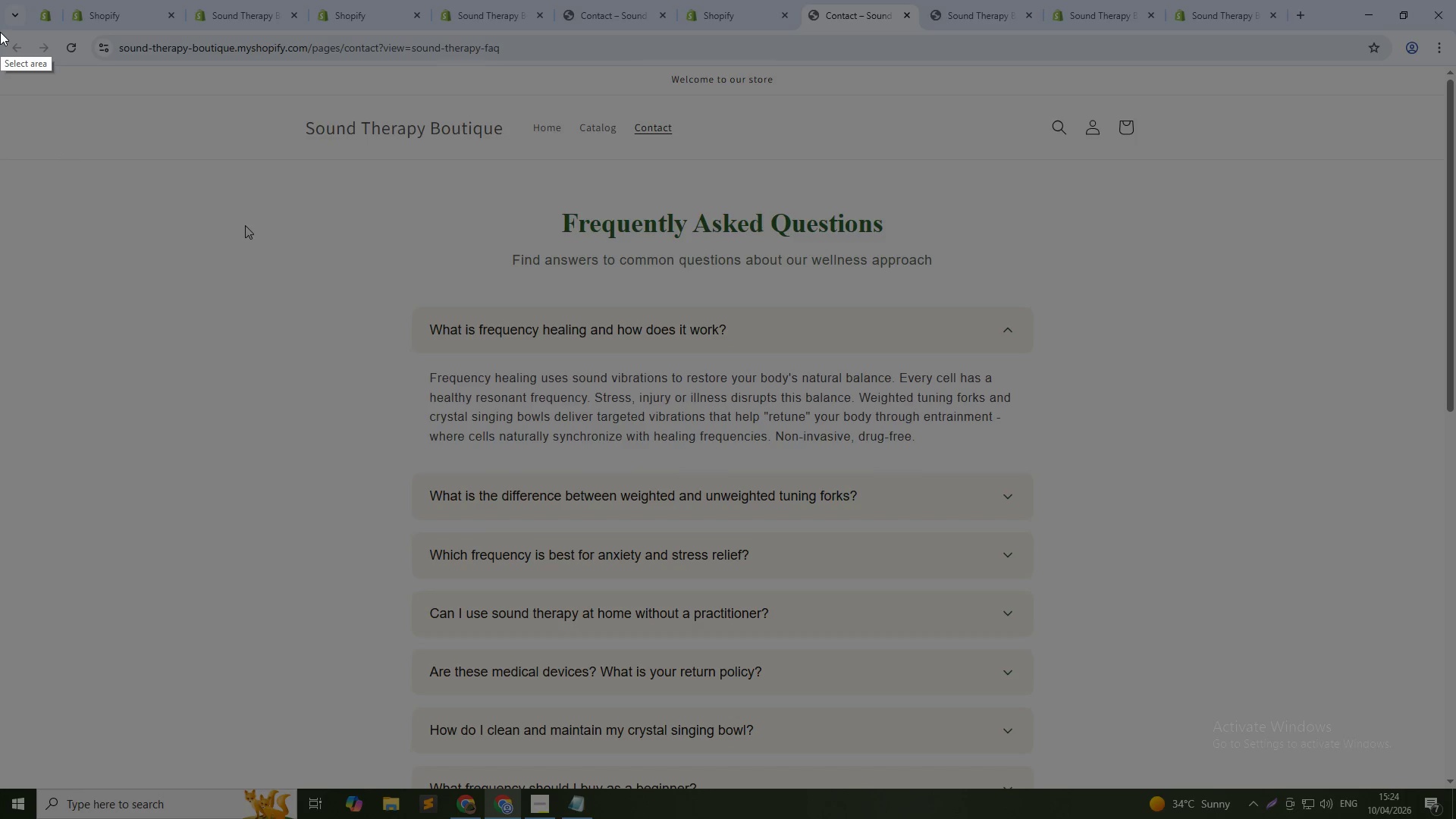 
left_click_drag(start_coordinate=[2, 30], to_coordinate=[1439, 777])
 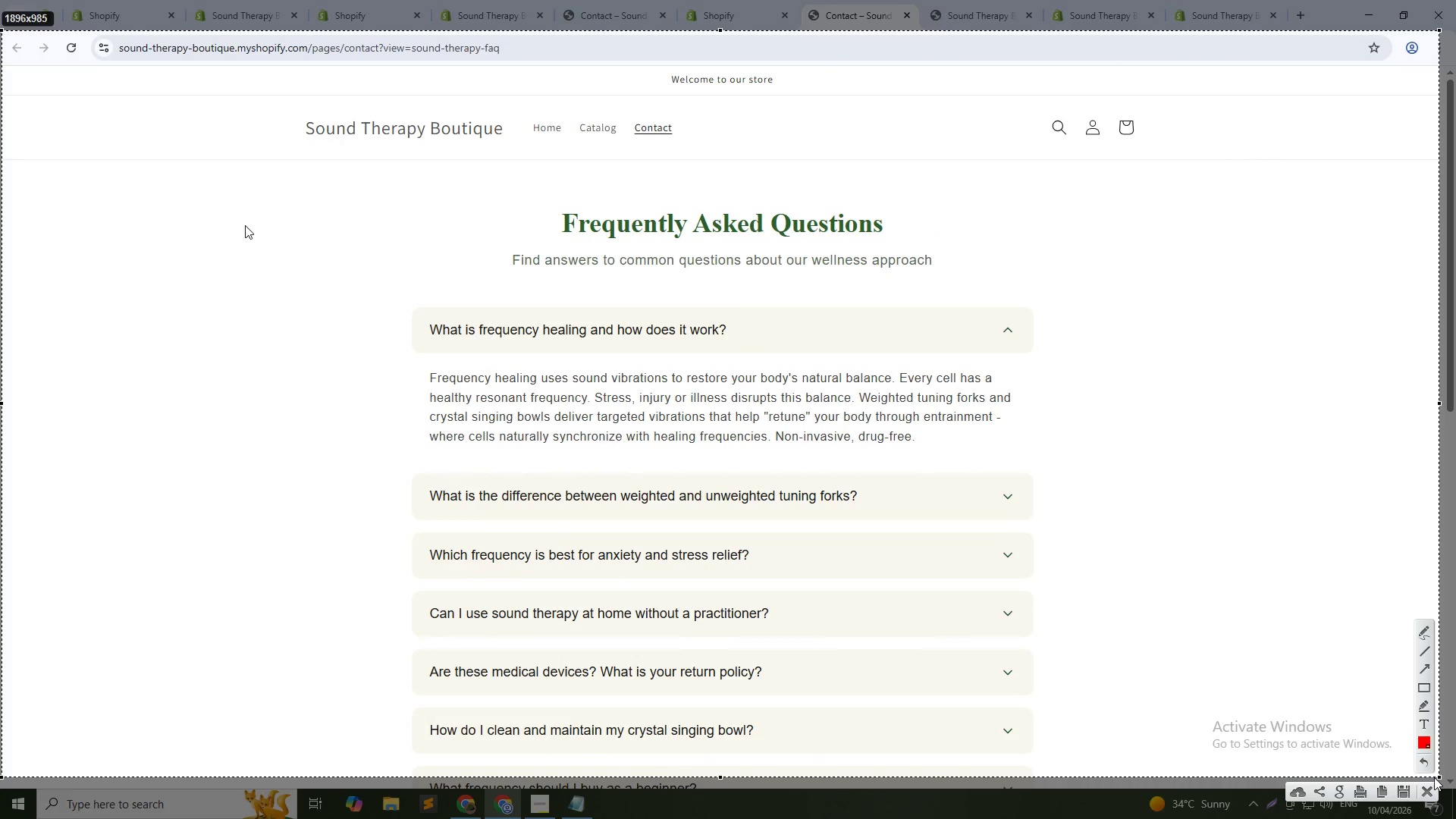 
key(Escape)
 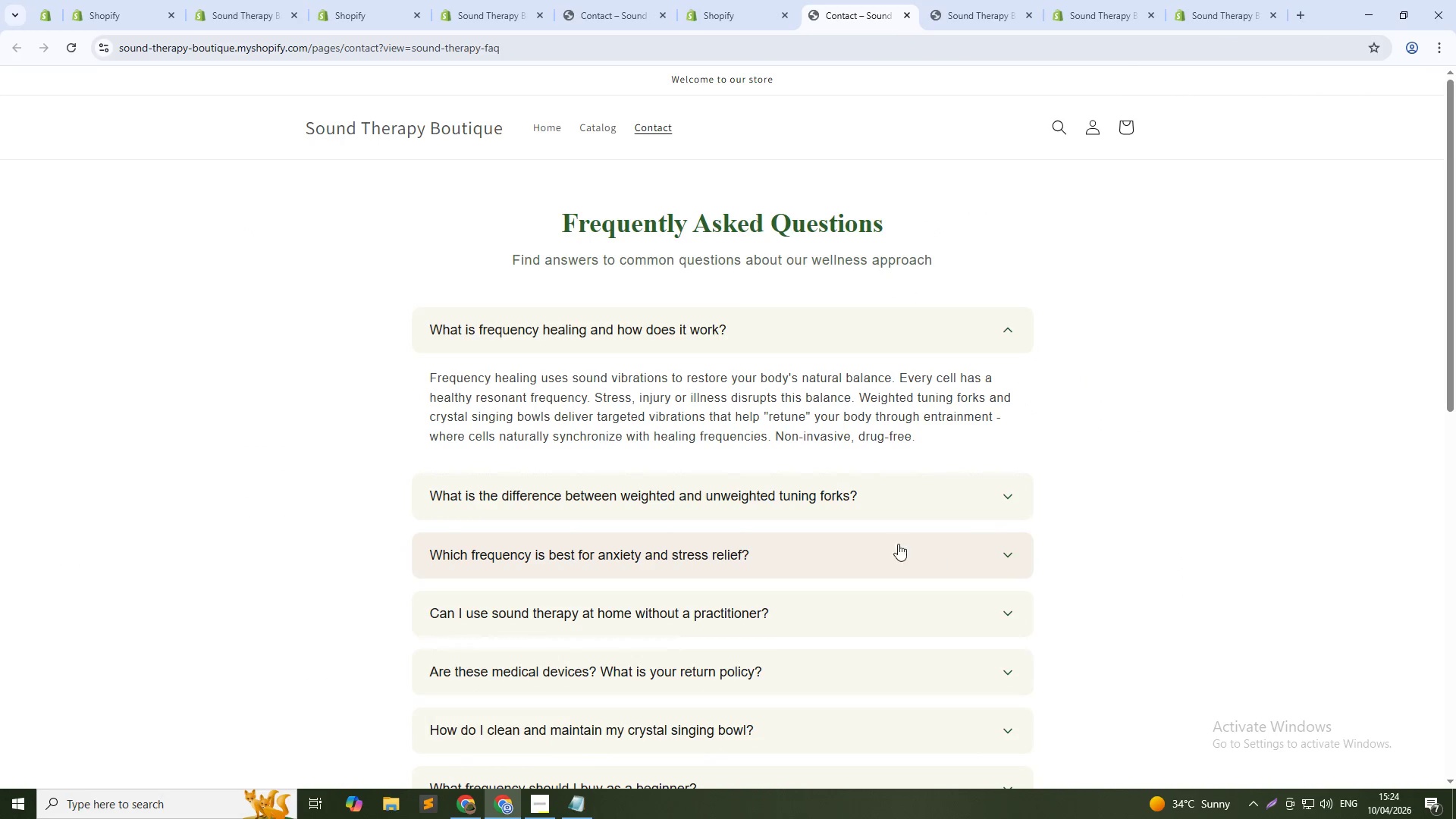 
key(Alt+Tab)